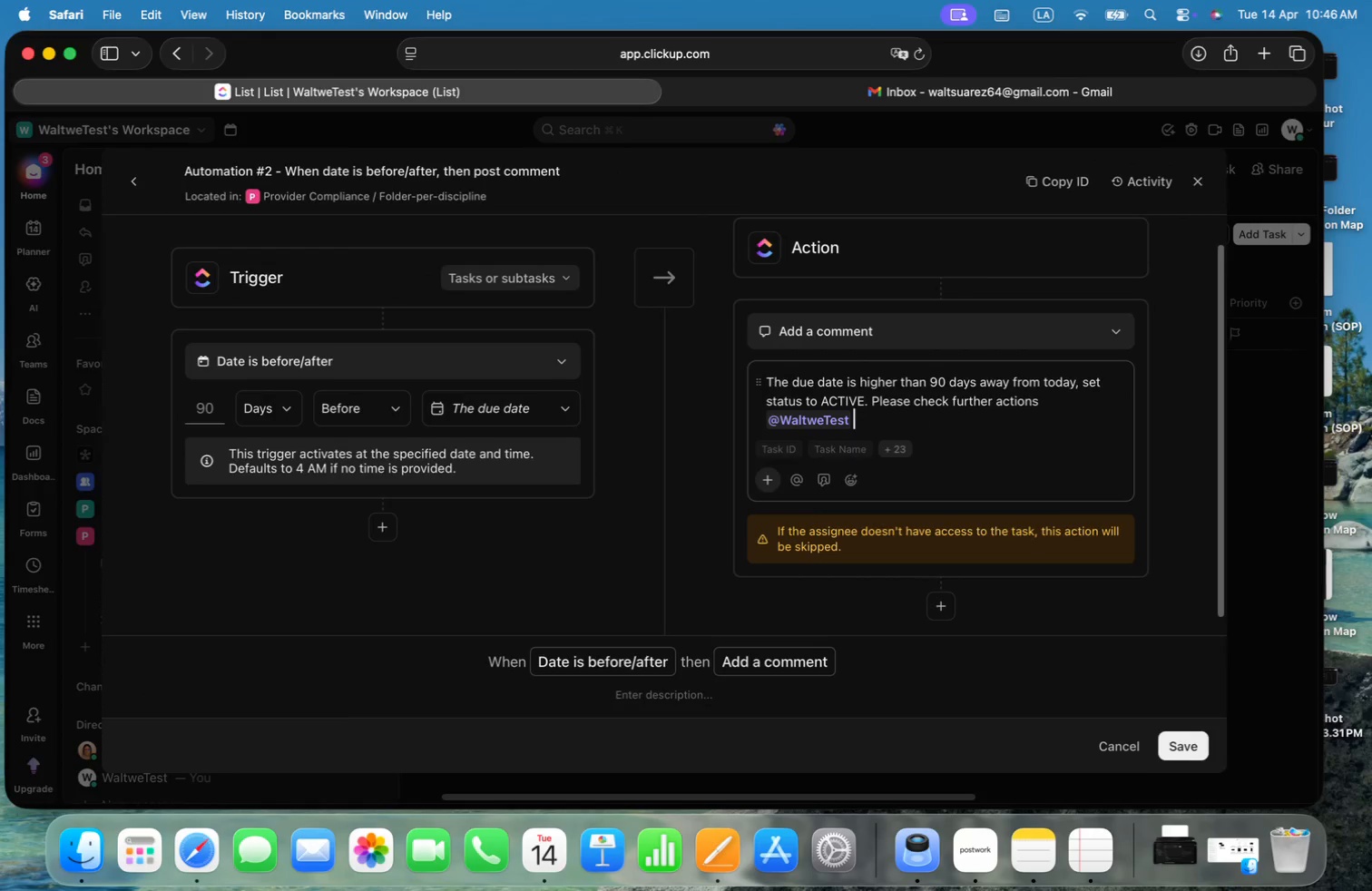 
key(Backspace)
 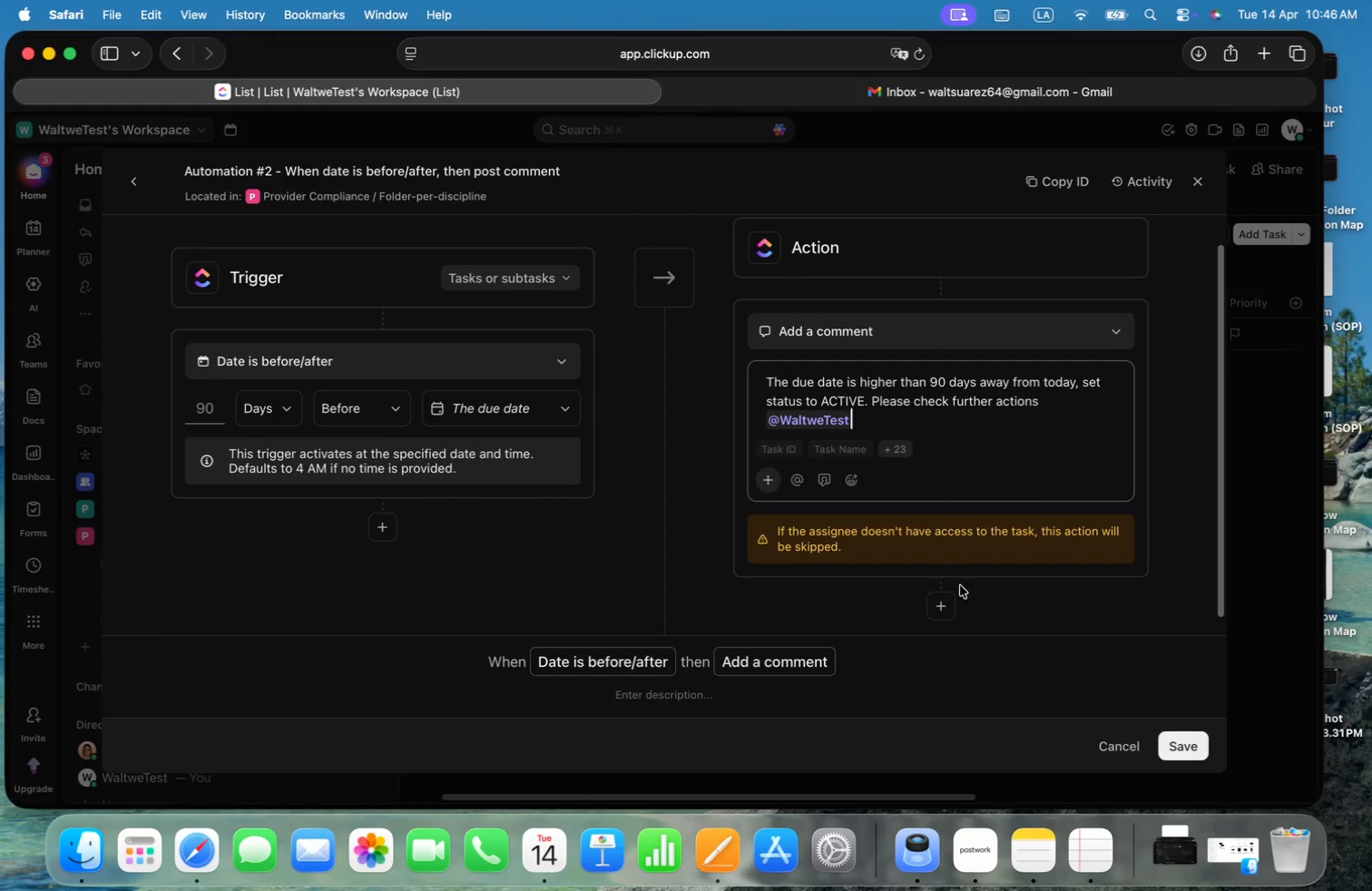 
left_click([946, 602])
 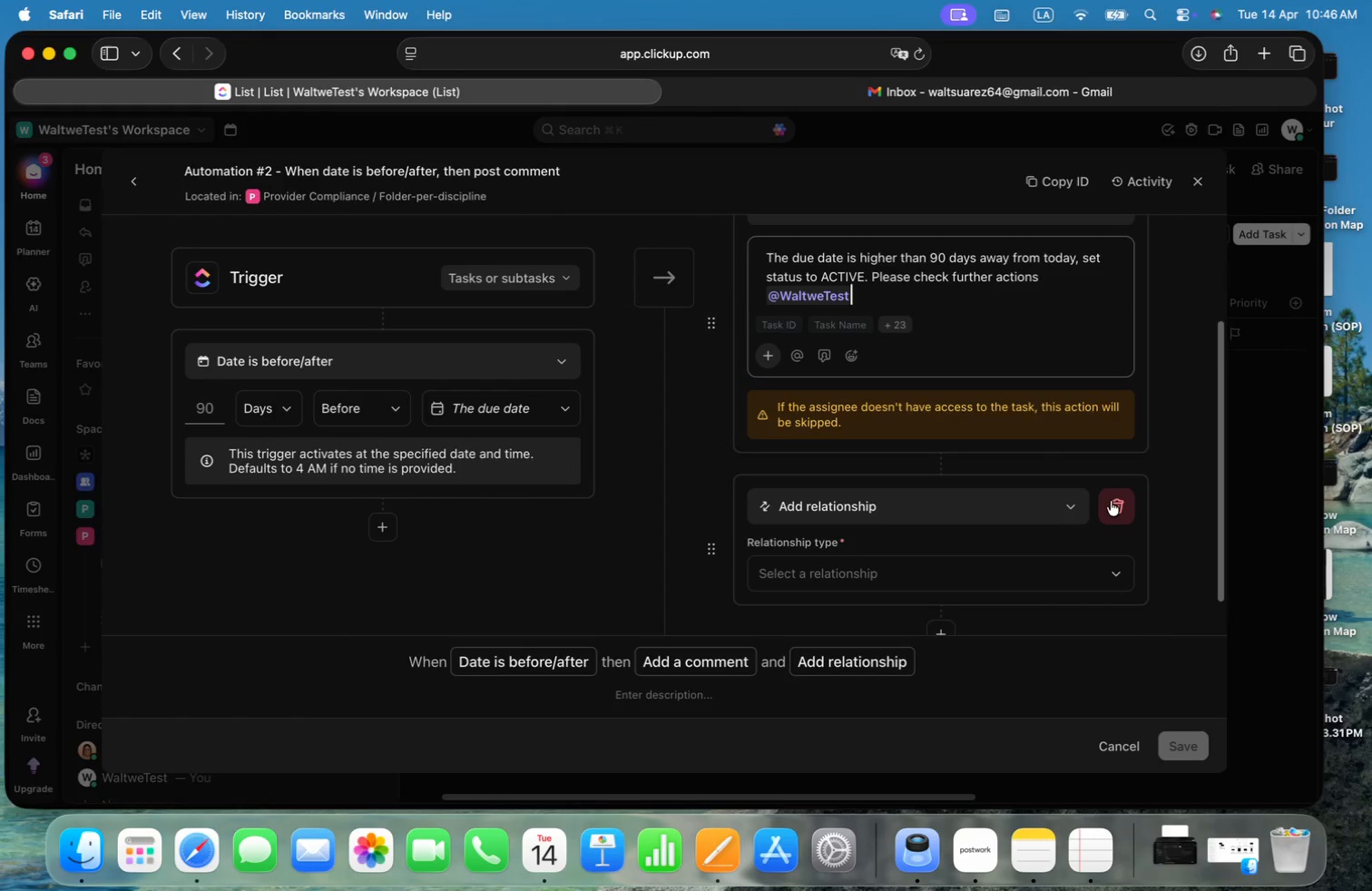 
scroll: coordinate [1111, 502], scroll_direction: down, amount: 4.0
 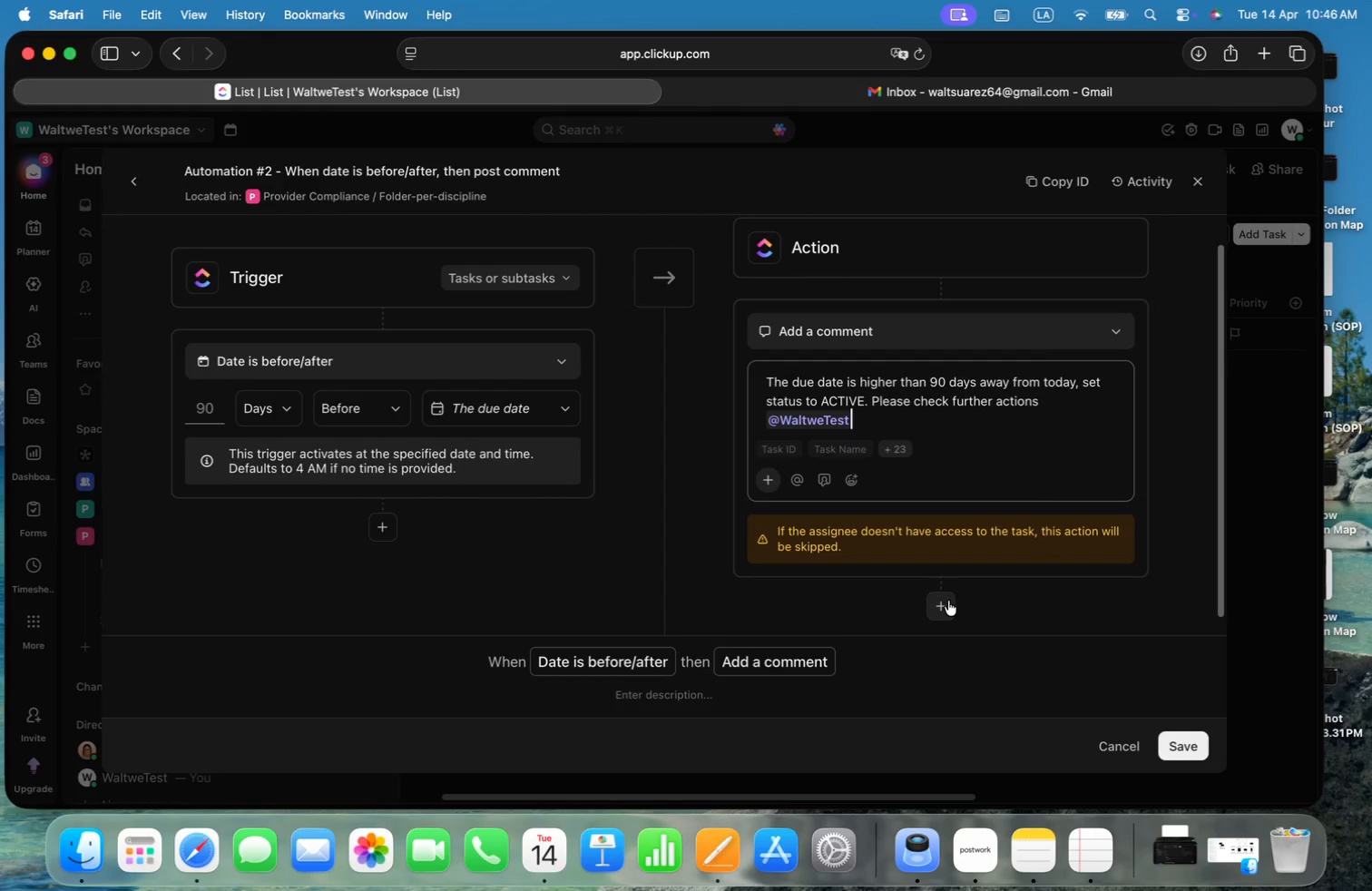 
left_click([1077, 505])
 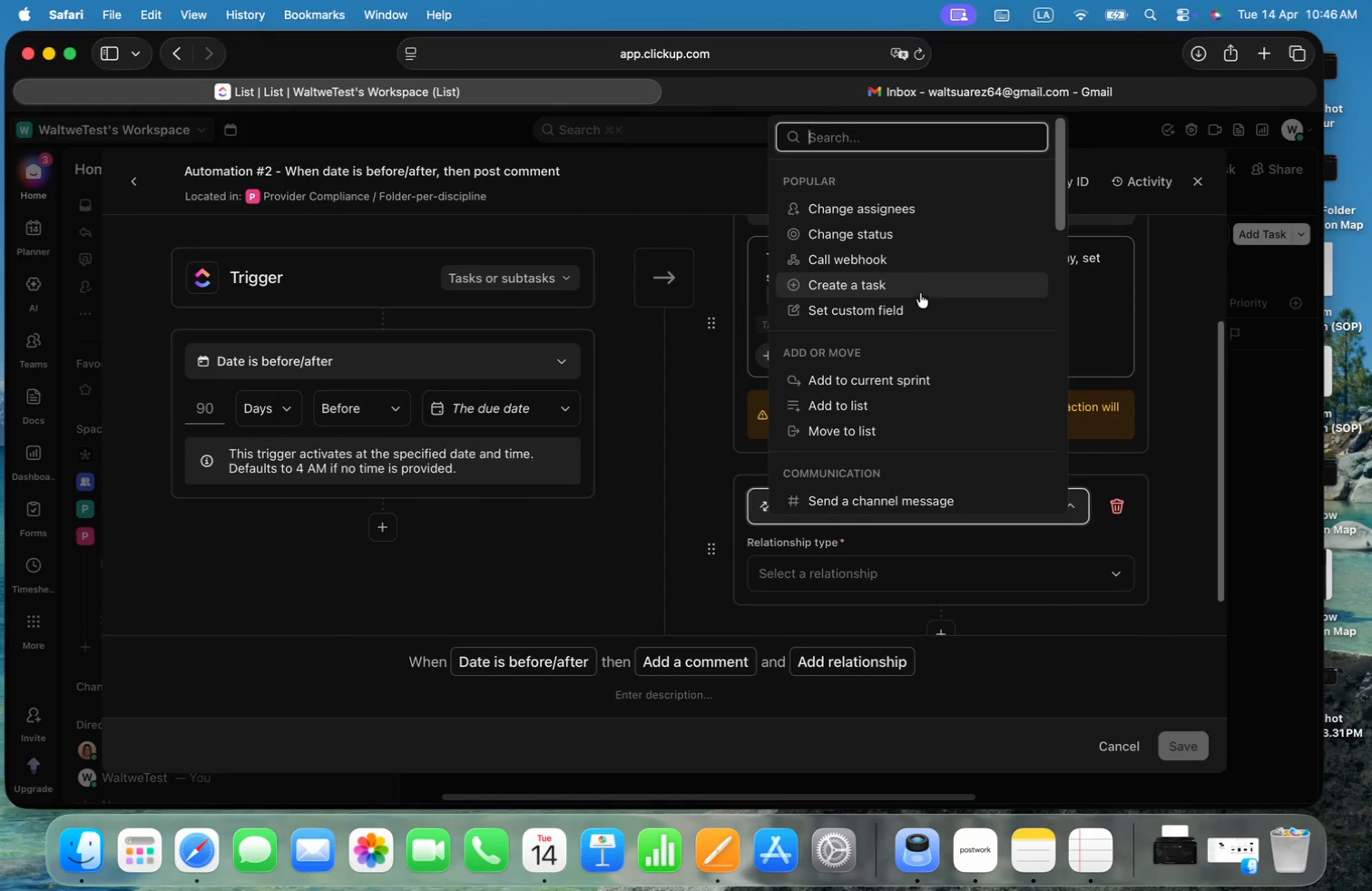 
left_click_drag(start_coordinate=[1060, 199], to_coordinate=[1062, 472])
 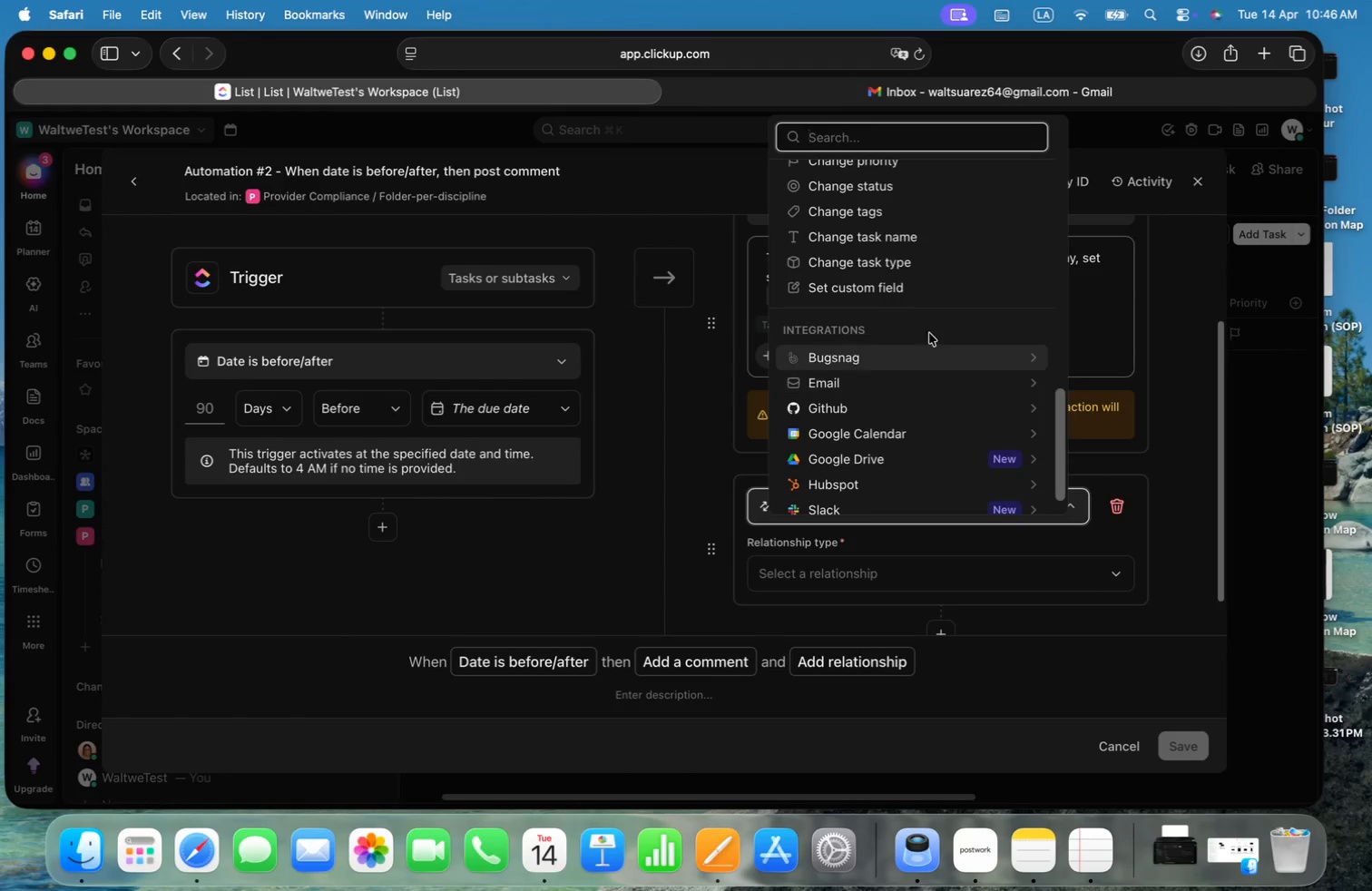 
left_click([897, 291])
 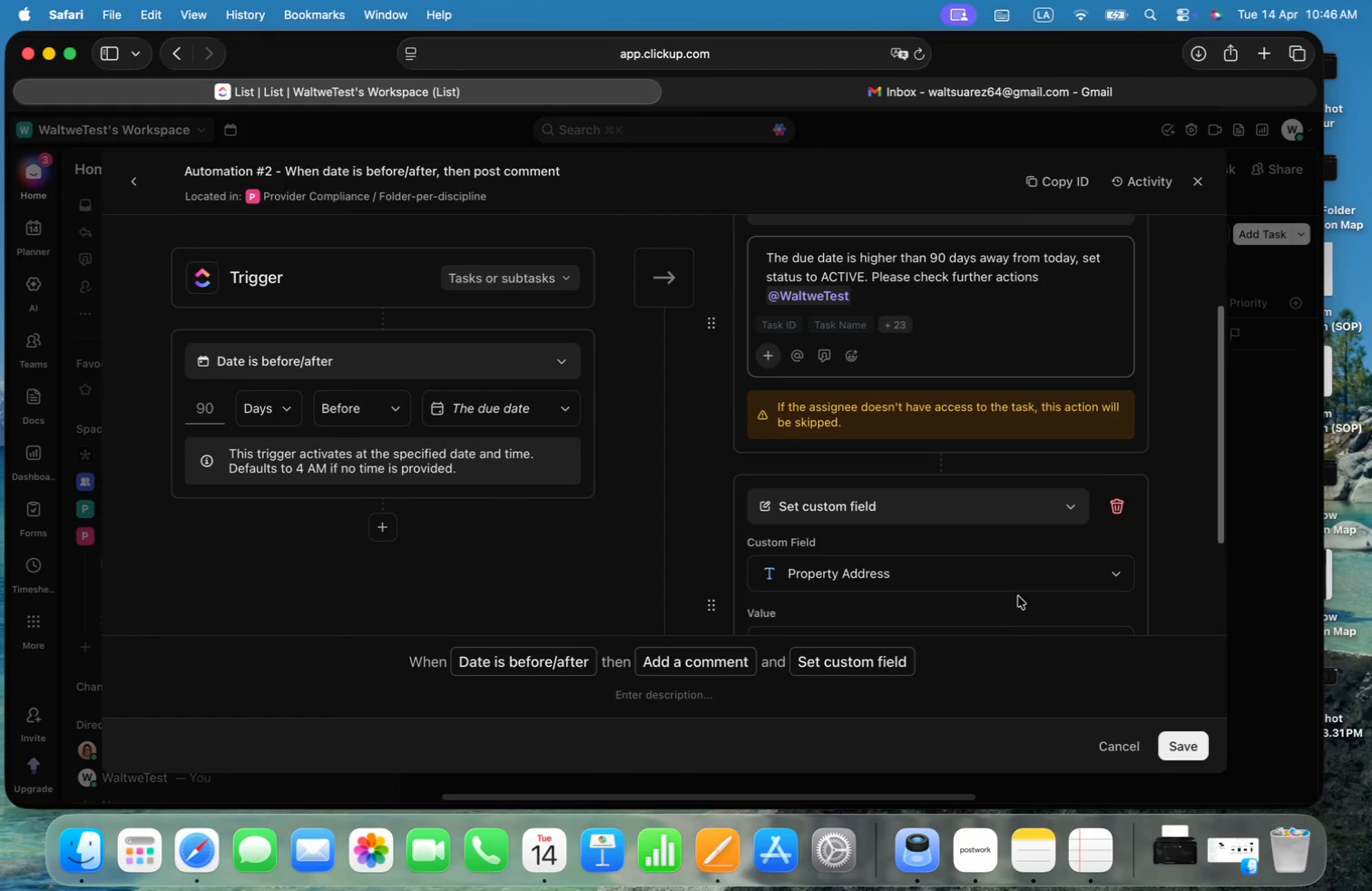 
left_click([1058, 566])
 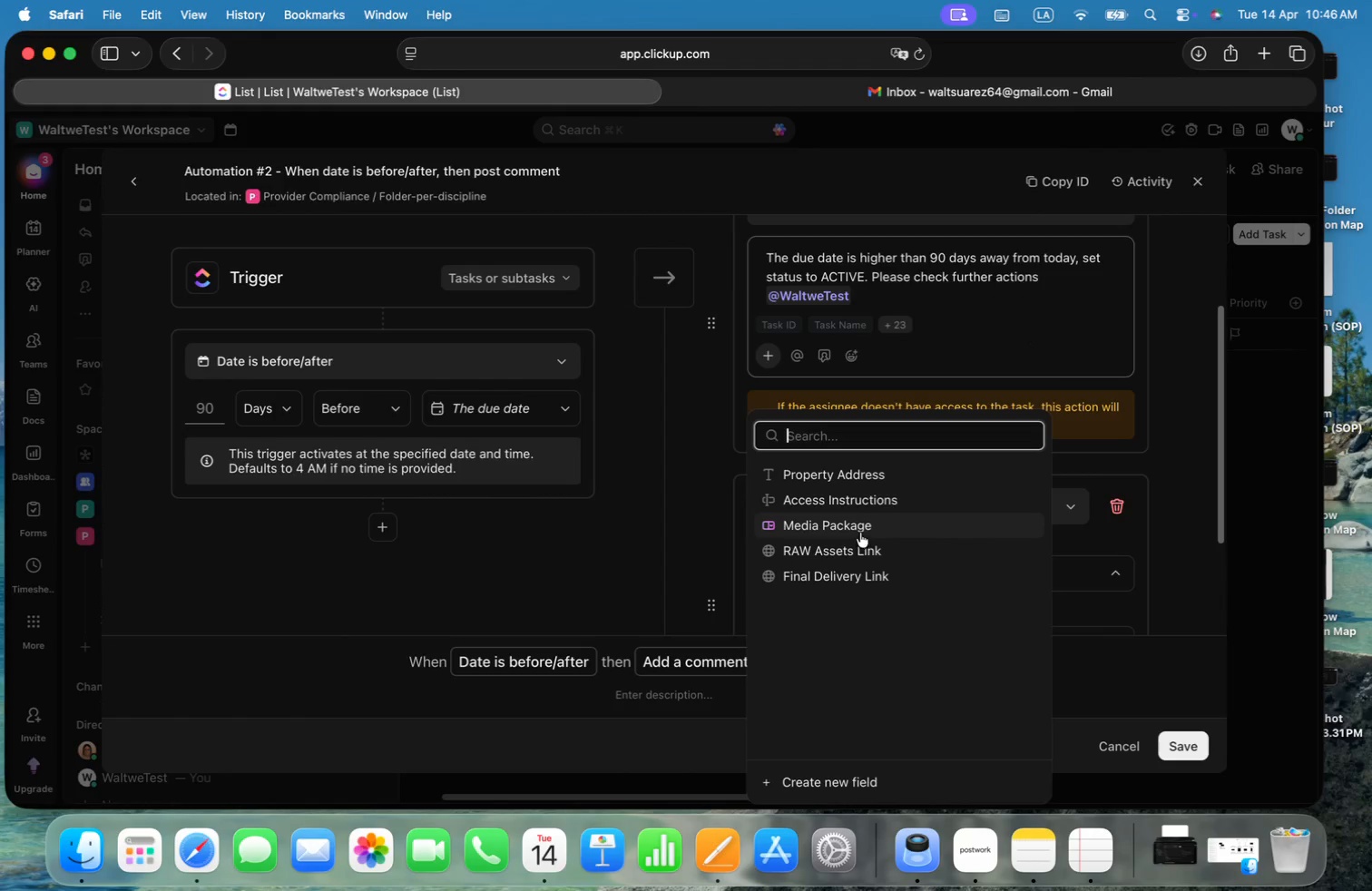 
left_click([861, 531])
 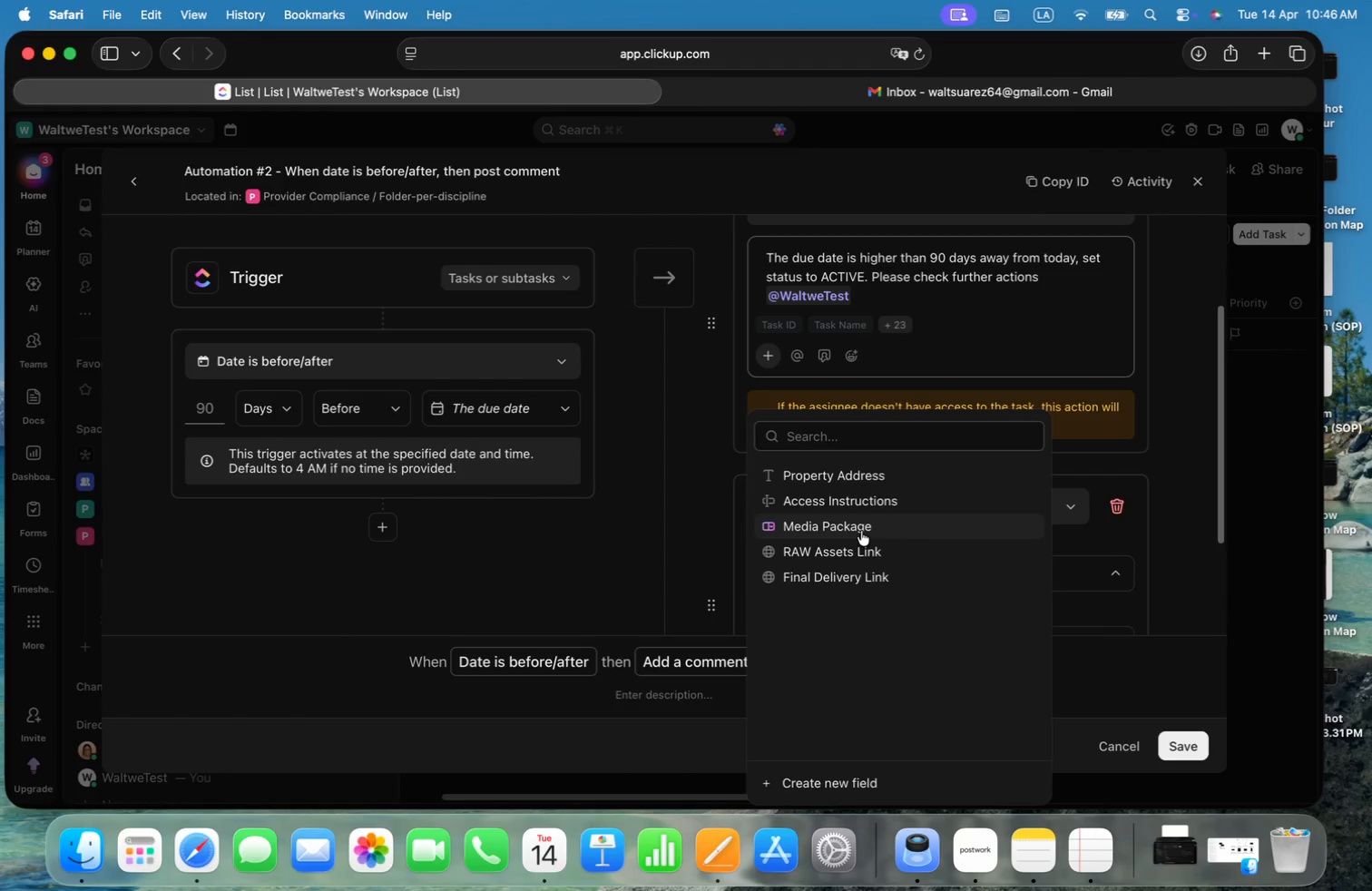 
scroll: coordinate [1047, 516], scroll_direction: down, amount: 19.0
 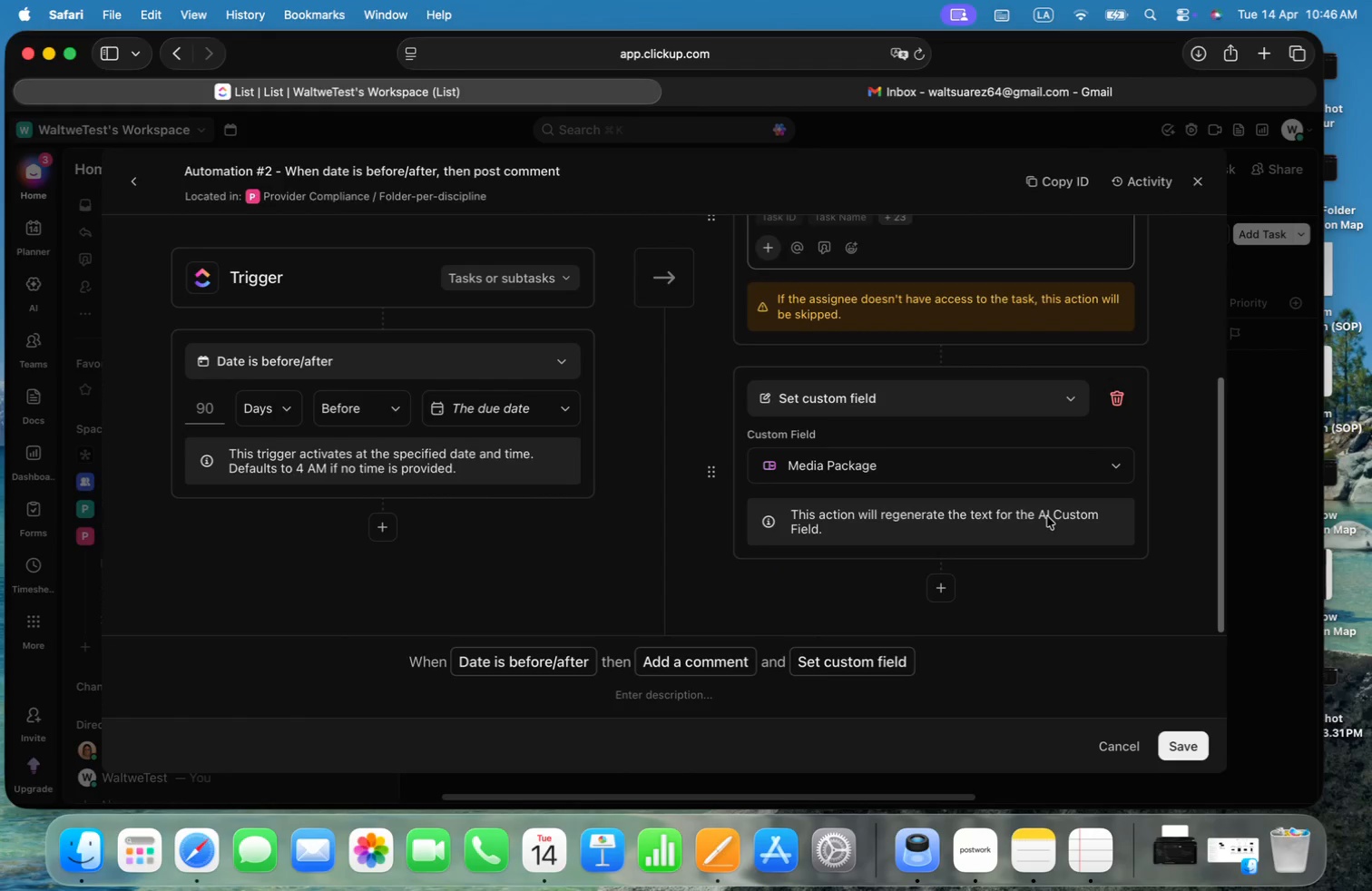 
left_click([1110, 465])
 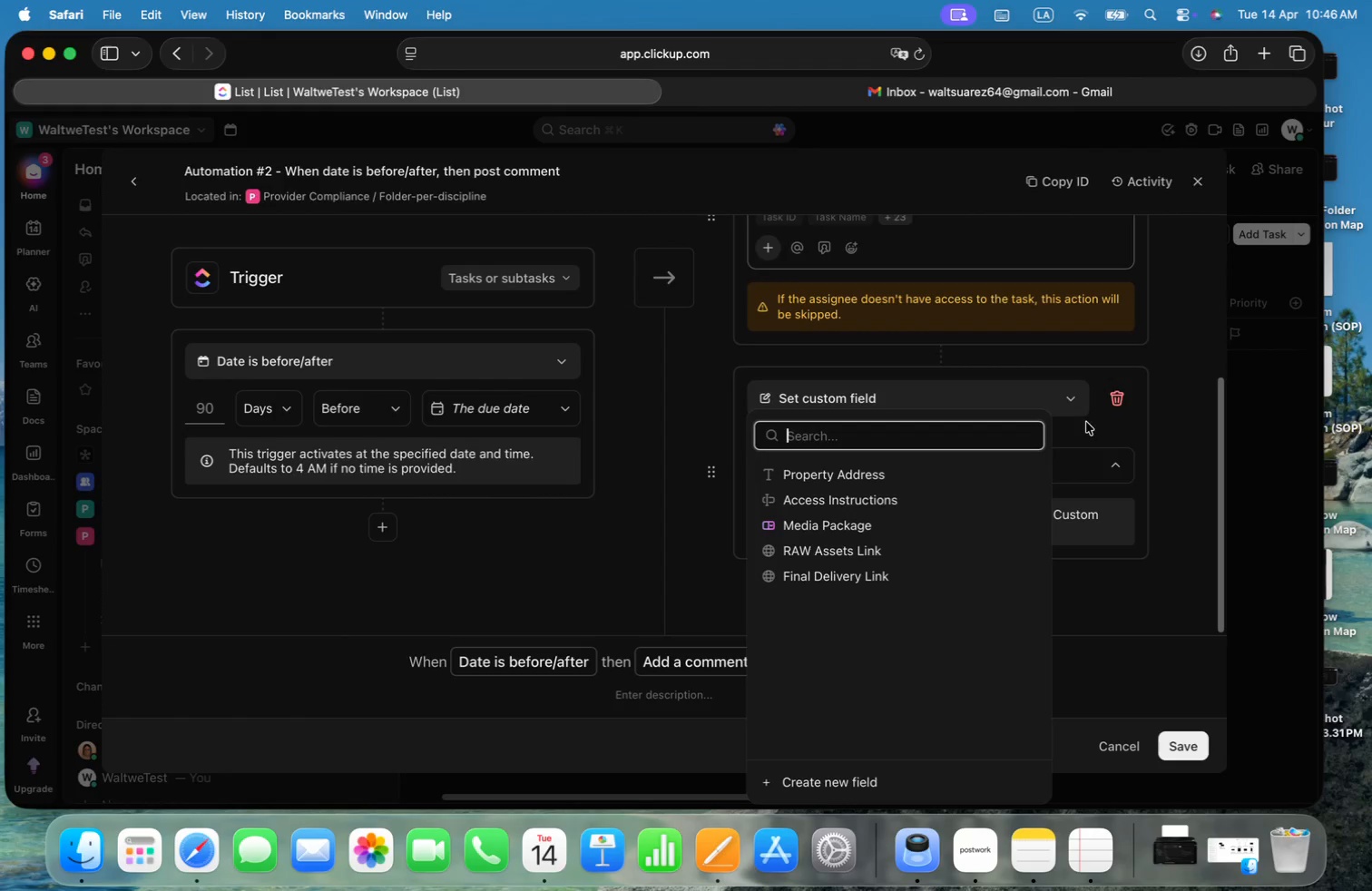 
left_click([1112, 401])
 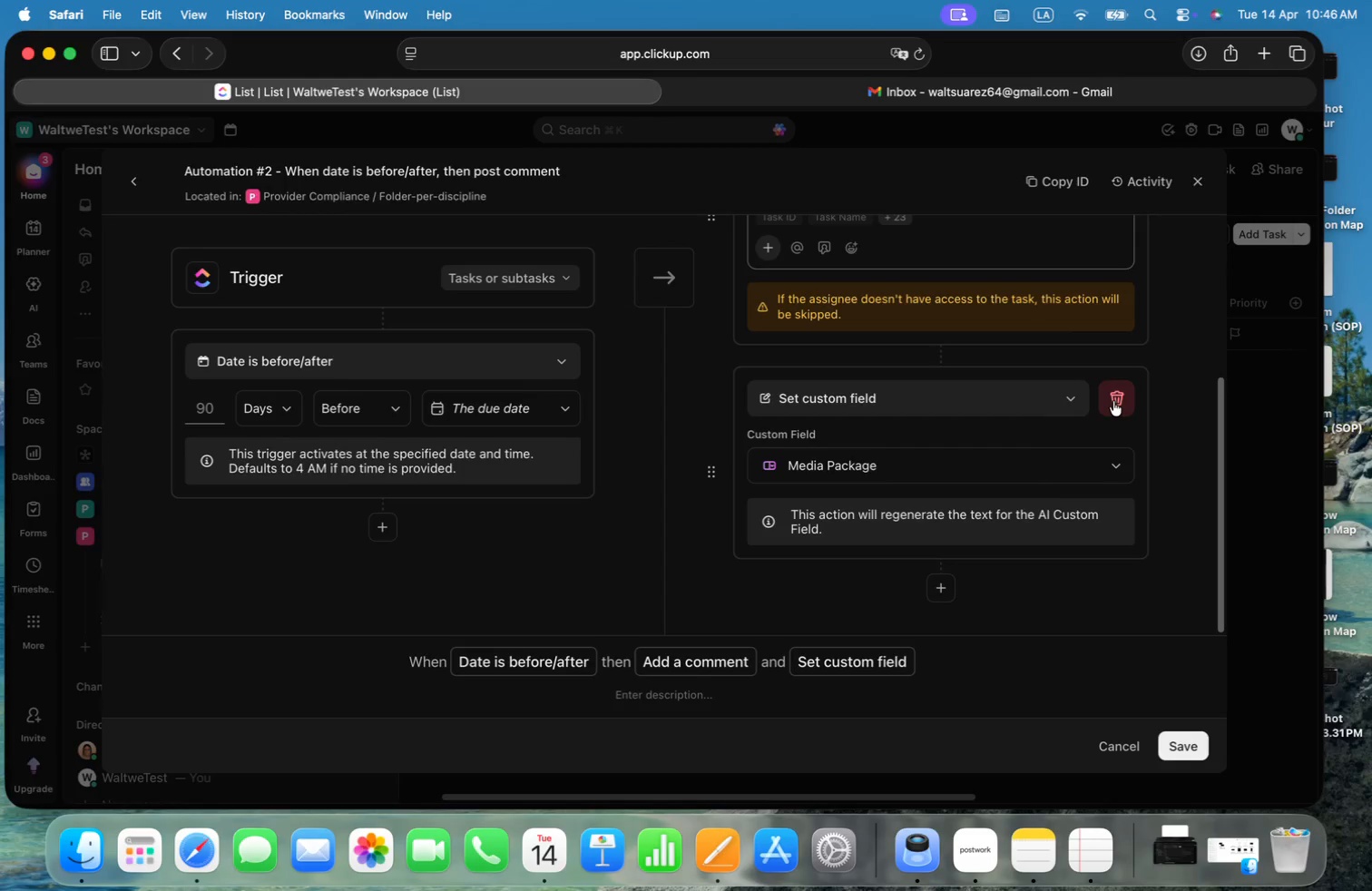 
left_click([1116, 401])
 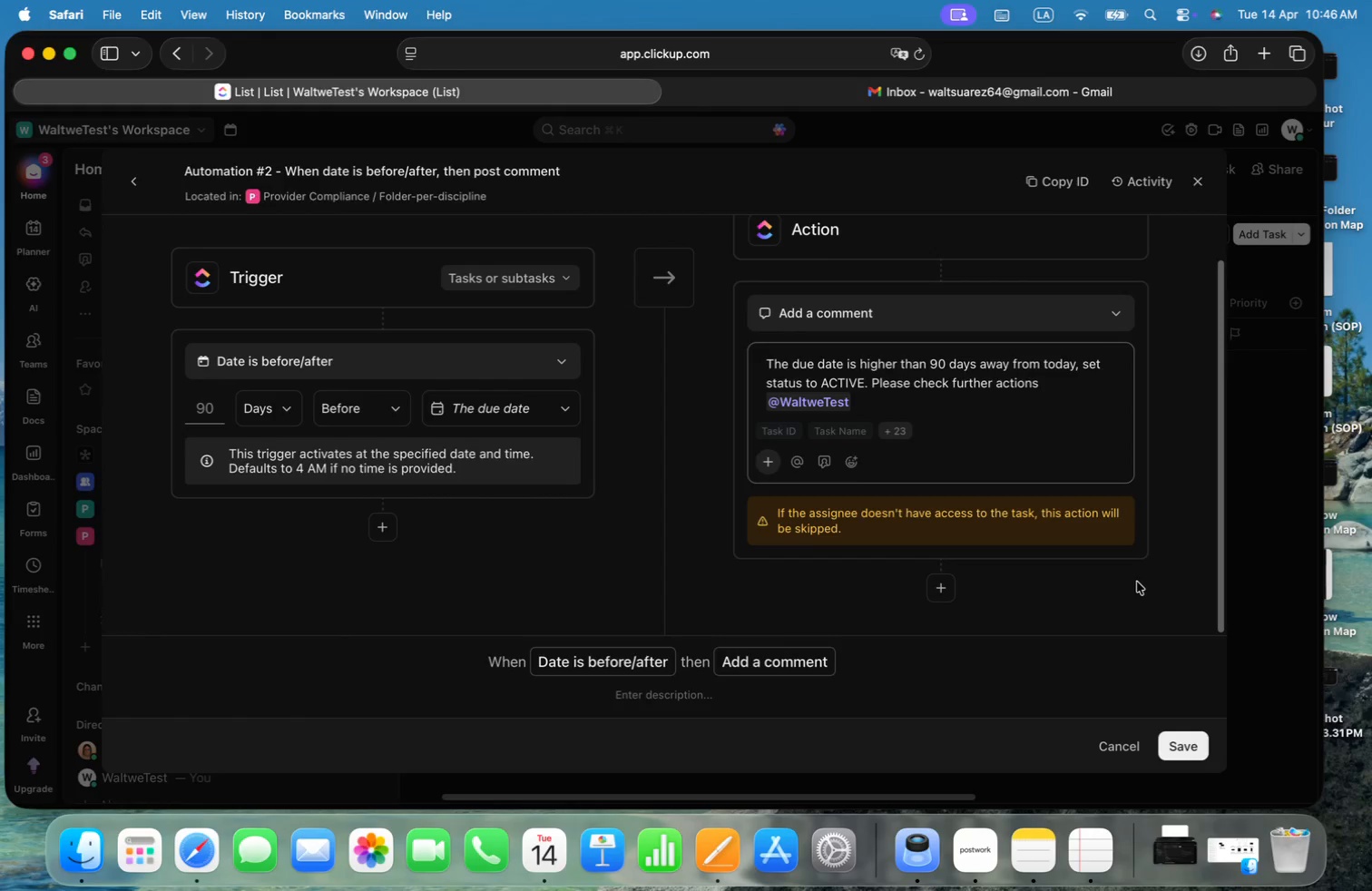 
left_click([1132, 587])
 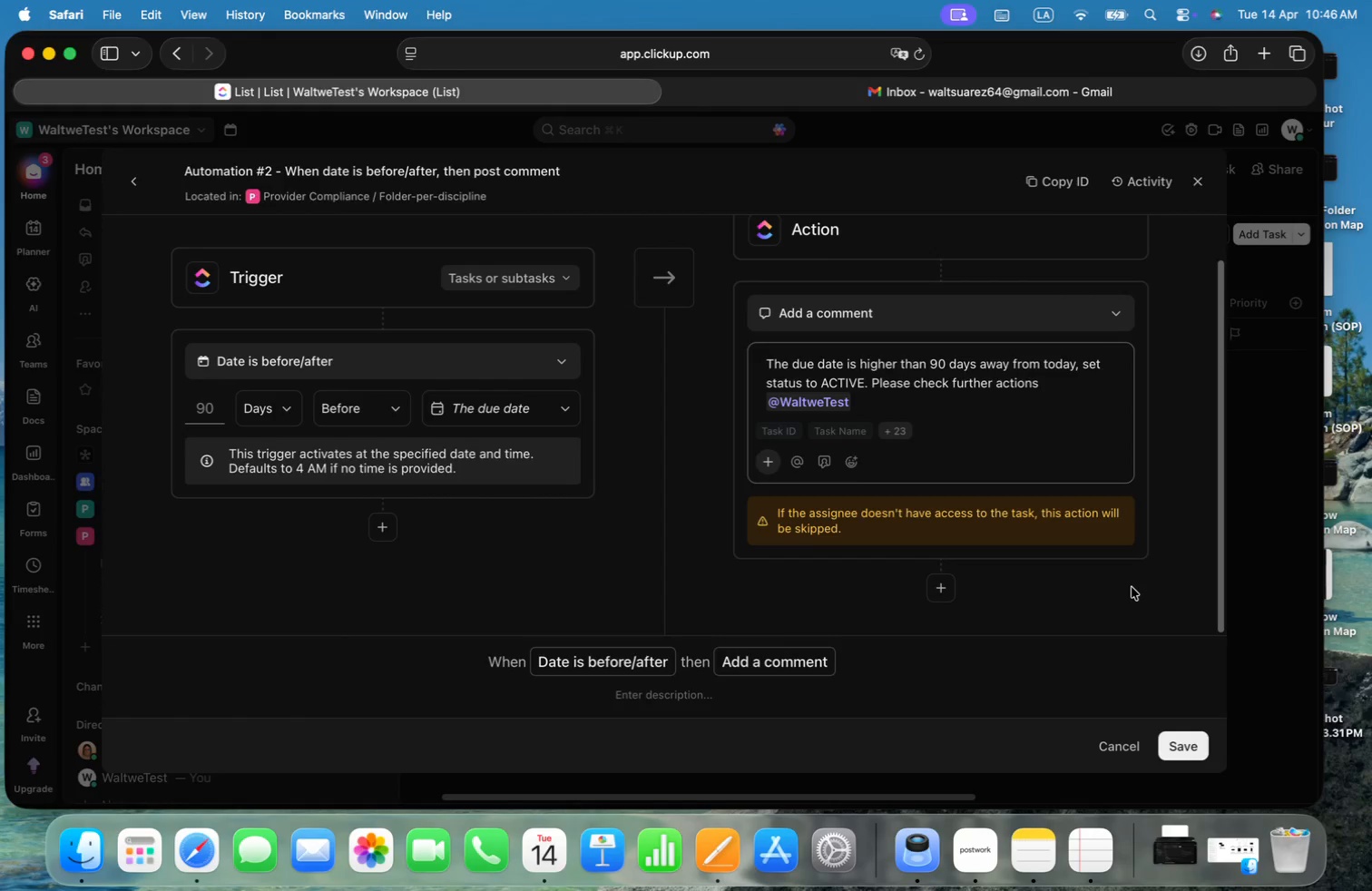 
scroll: coordinate [519, 546], scroll_direction: down, amount: 2.0
 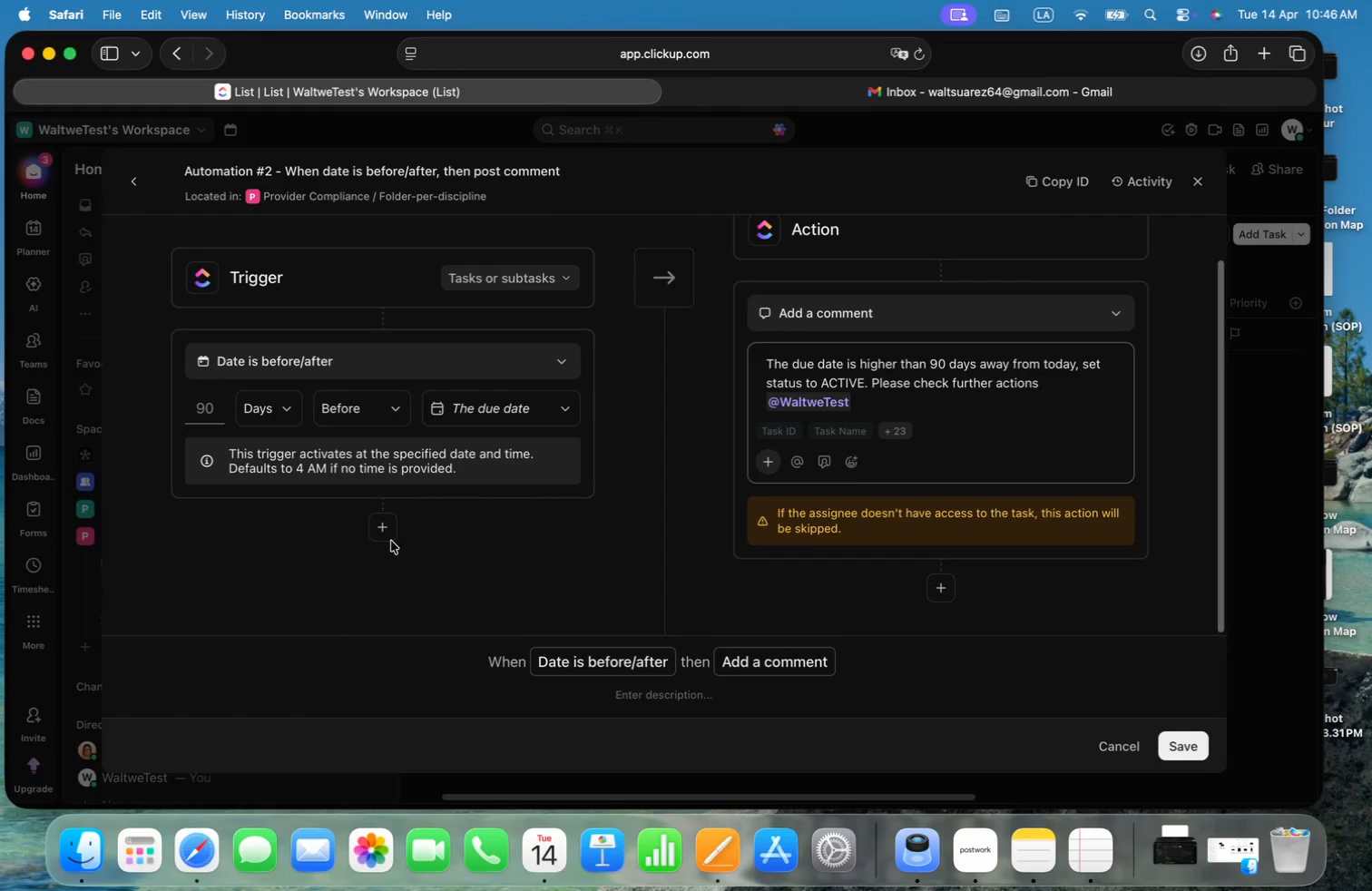 
left_click([371, 533])
 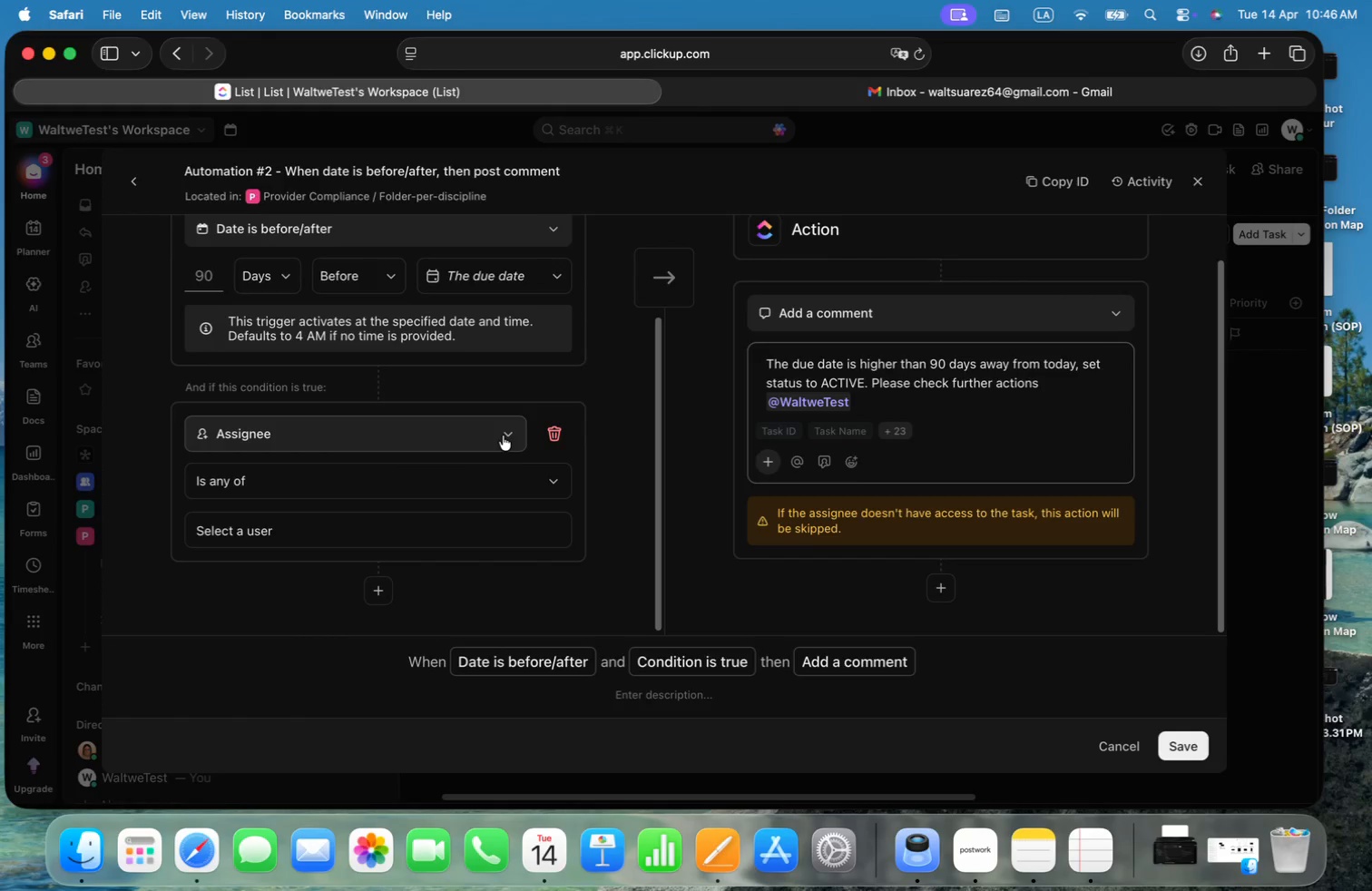 
scroll: coordinate [570, 509], scroll_direction: down, amount: 4.0
 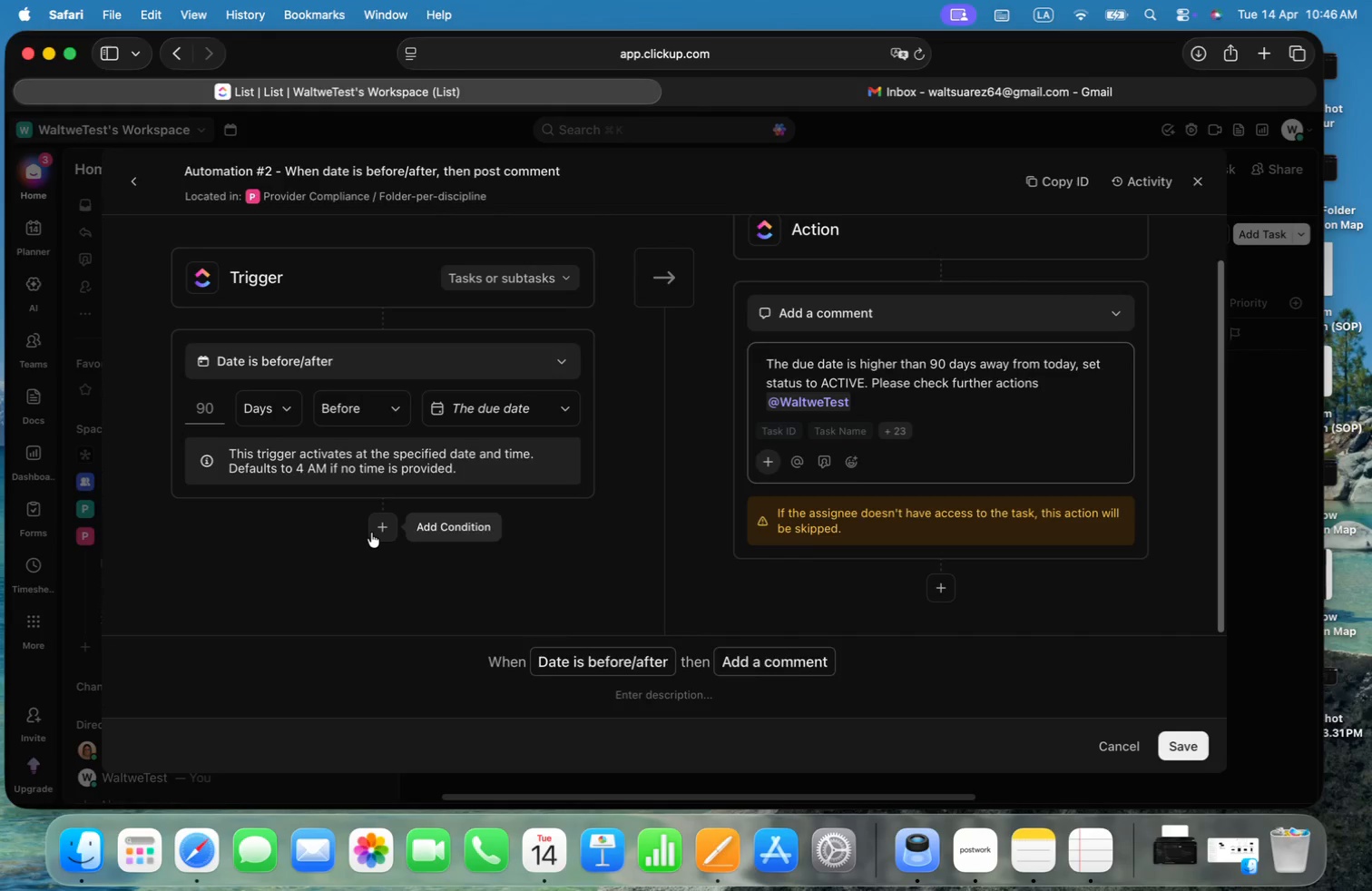 
left_click([503, 436])
 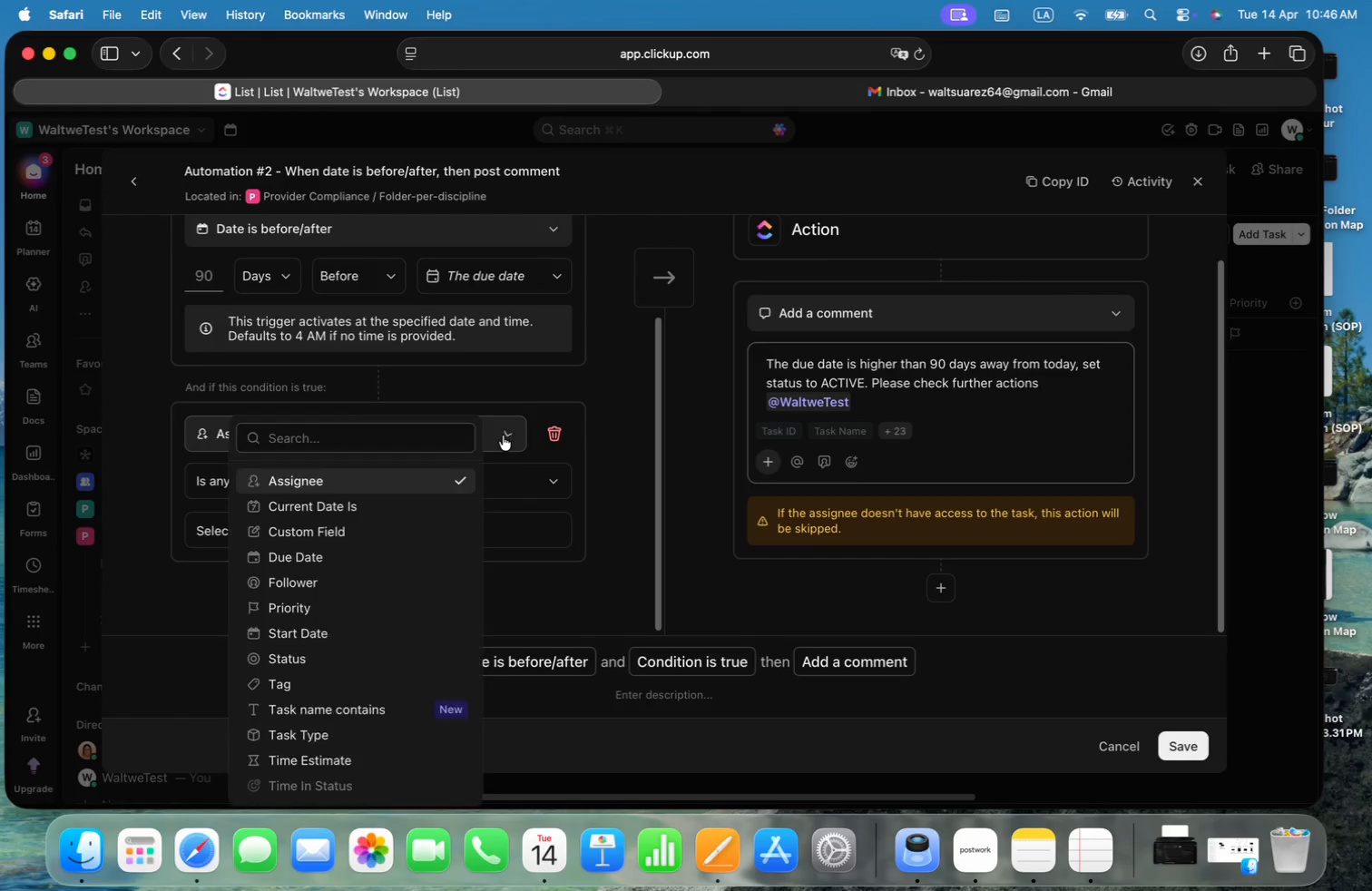 
scroll: coordinate [398, 534], scroll_direction: down, amount: 7.0
 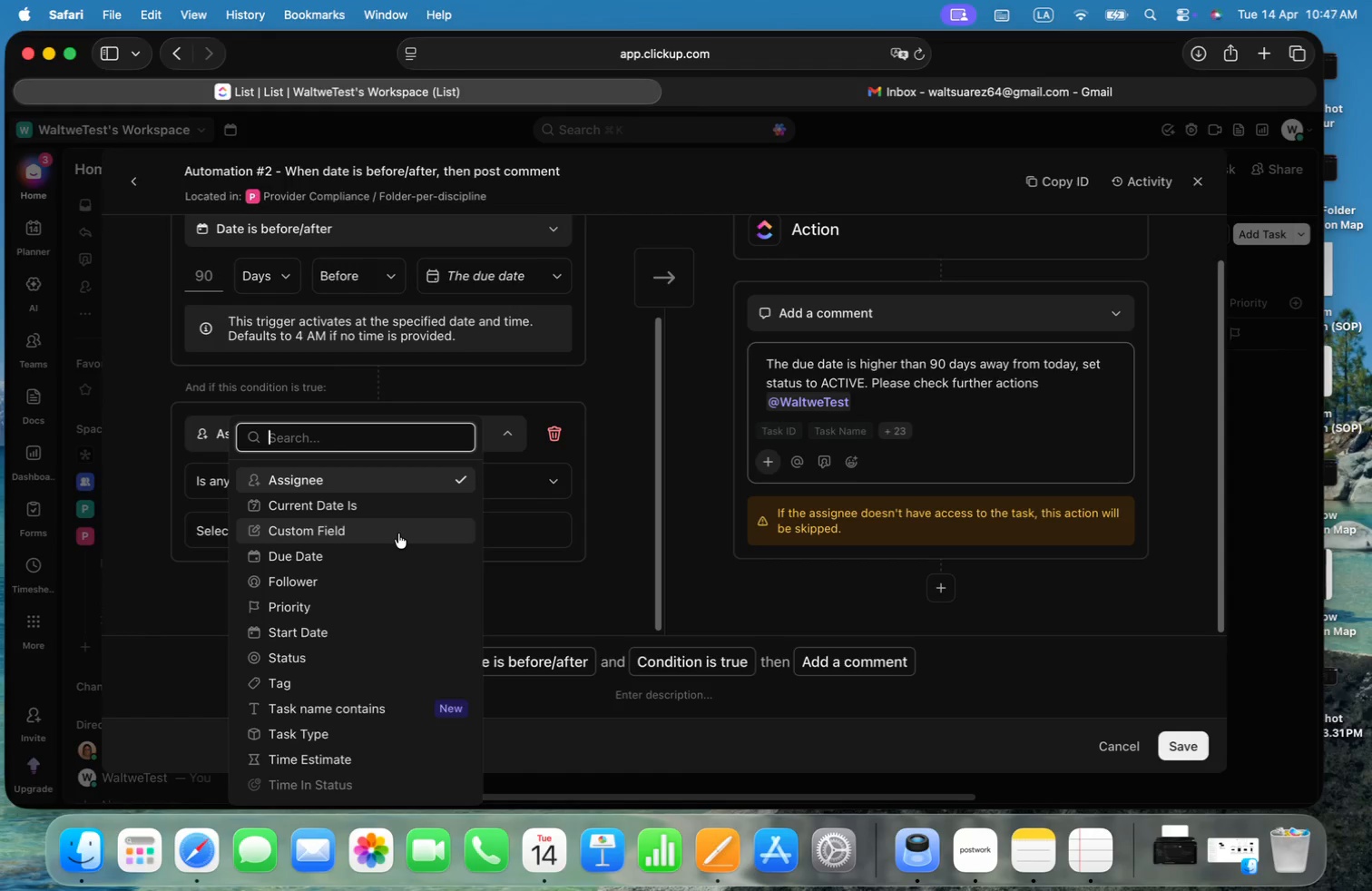 
left_click([398, 534])
 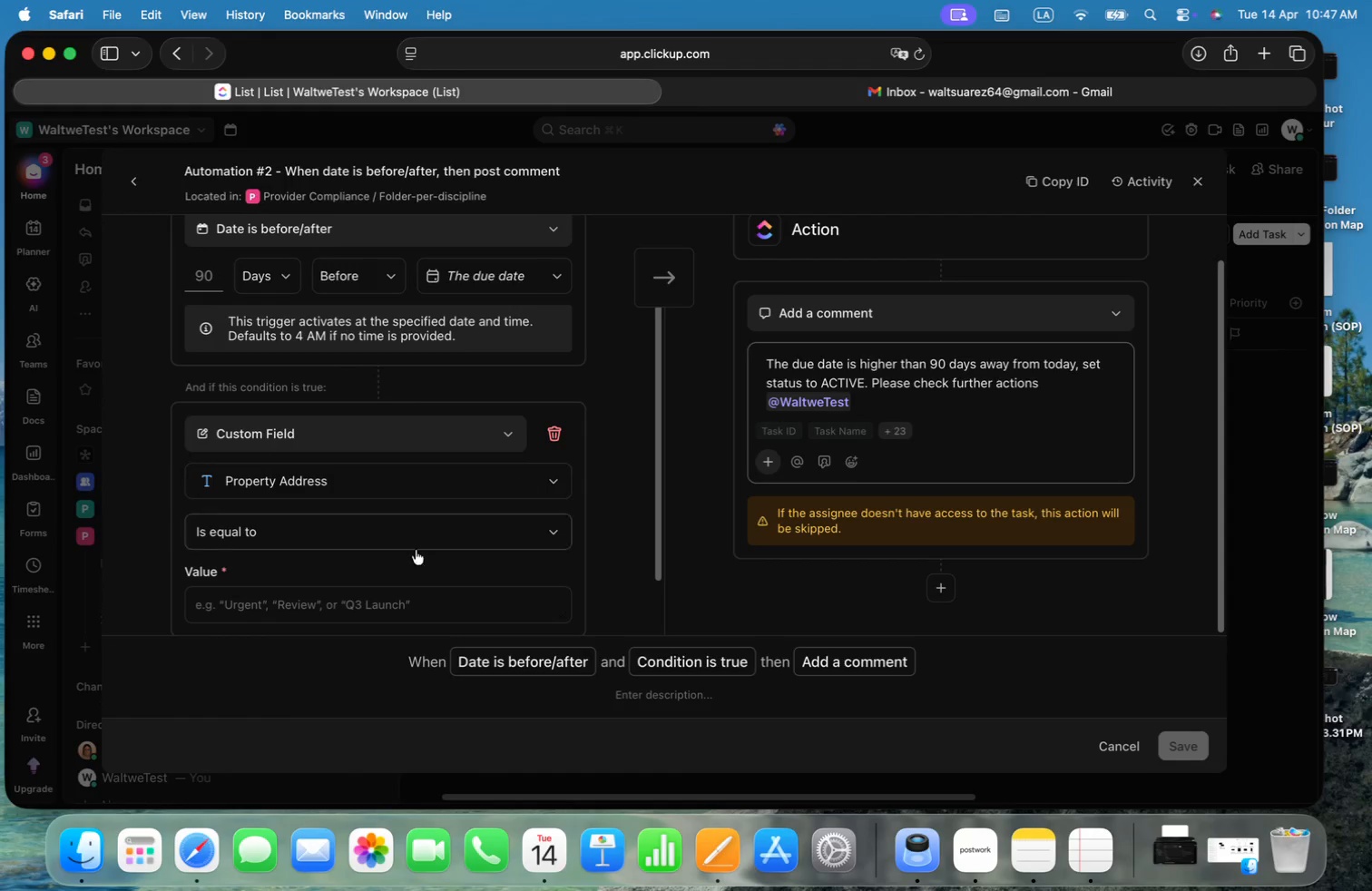 
left_click([250, 608])
 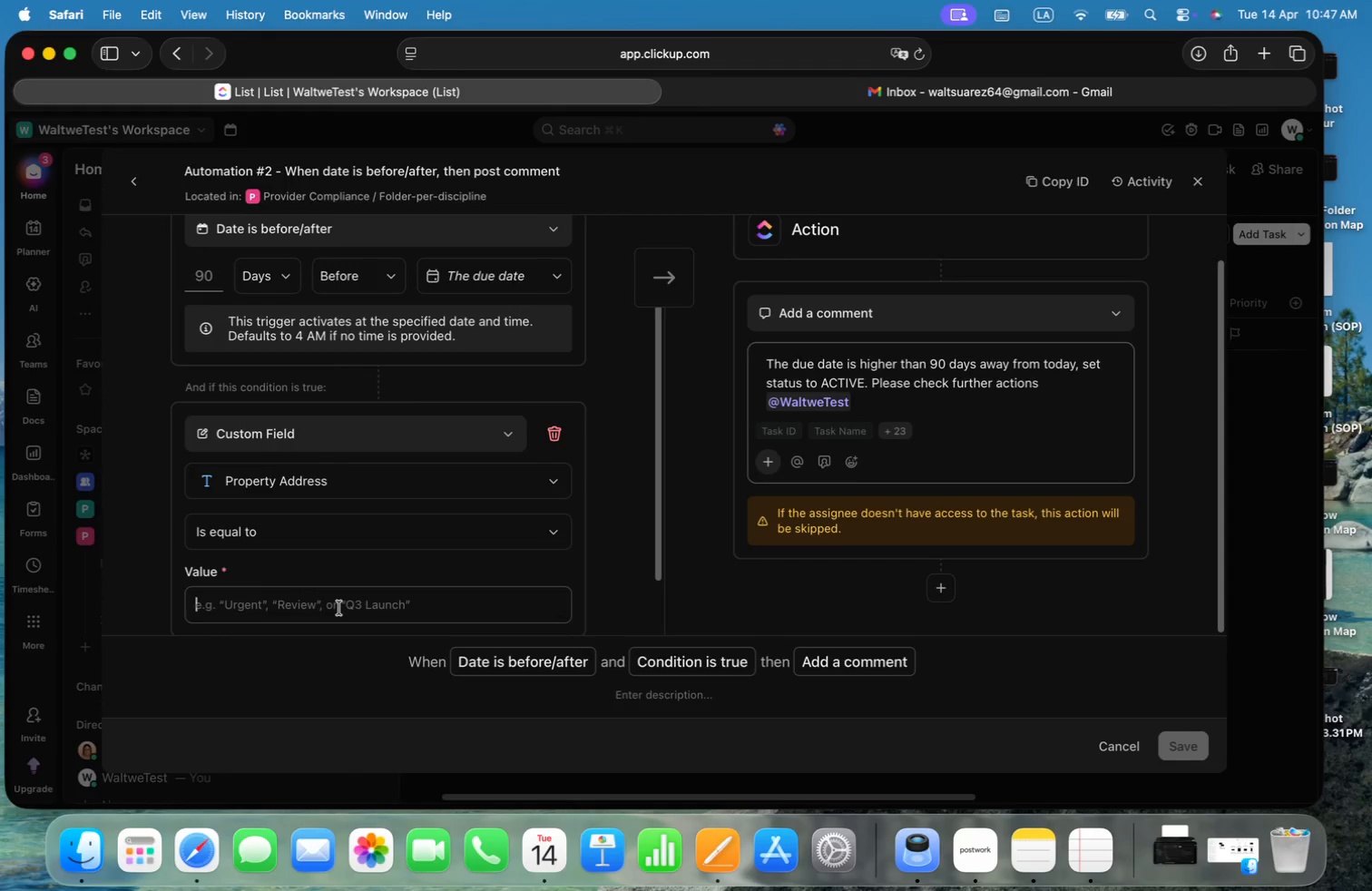 
hold_key(key=ShiftRight, duration=0.72)
 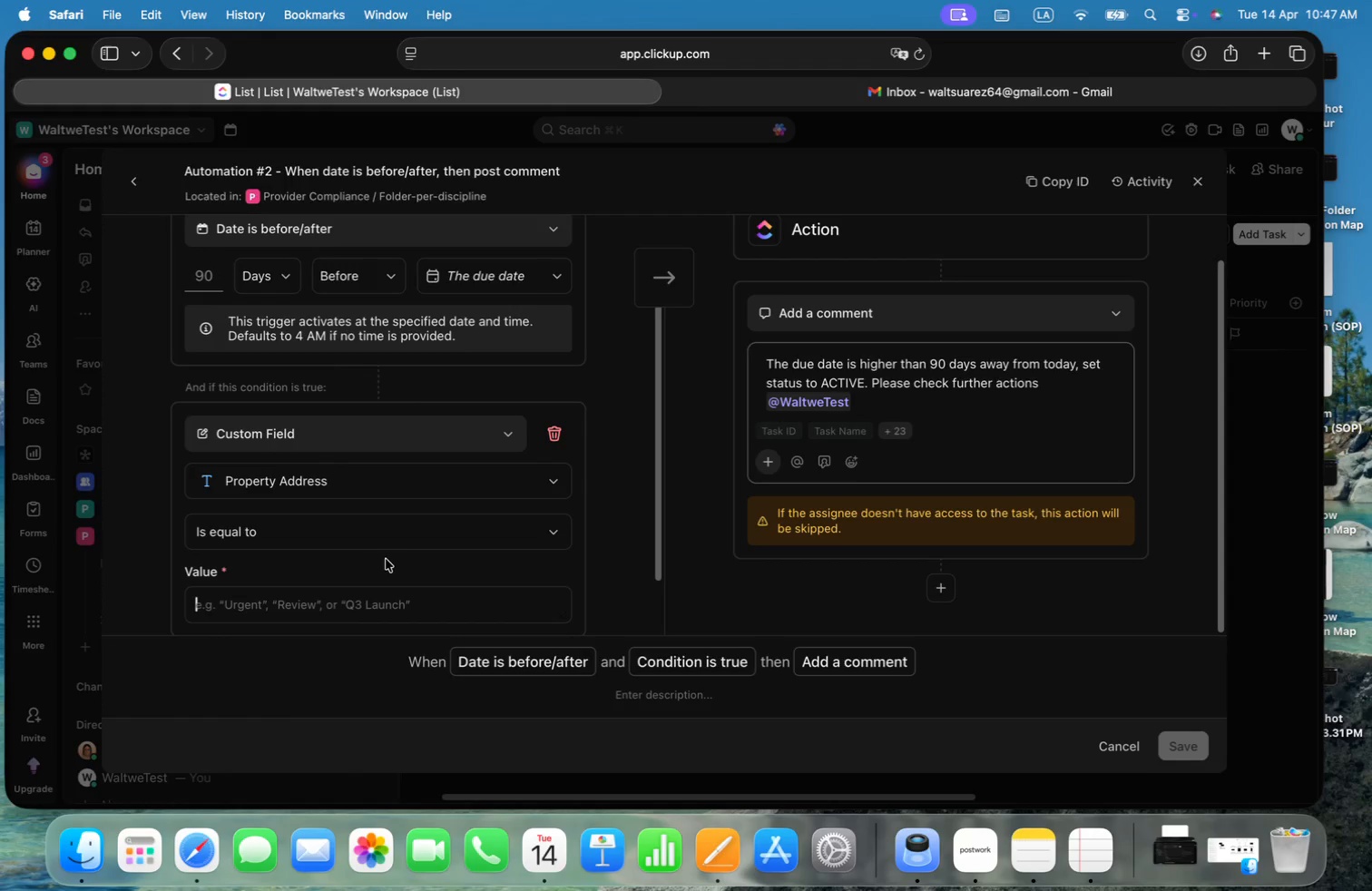 
left_click([438, 475])
 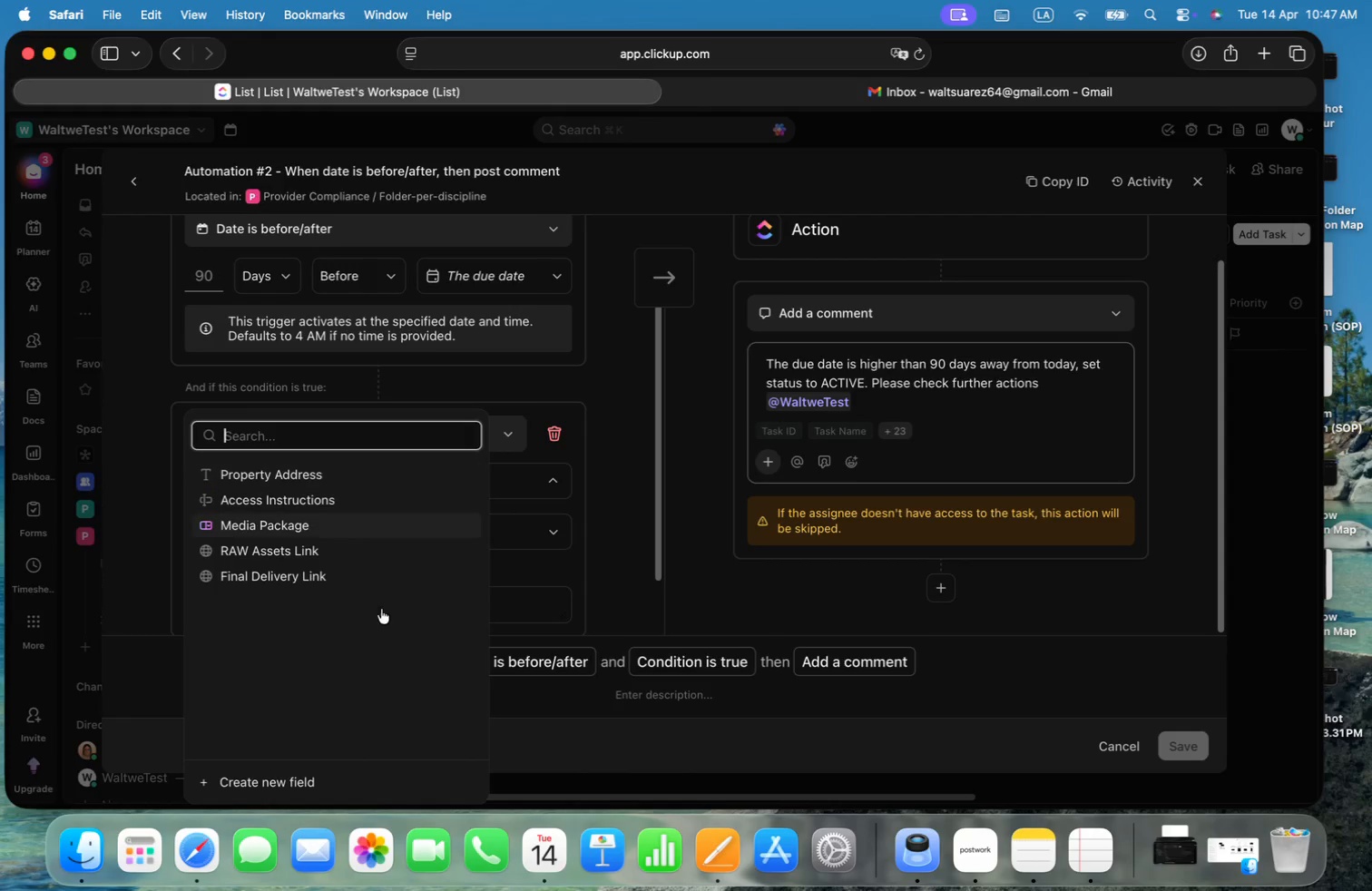 
left_click([238, 793])
 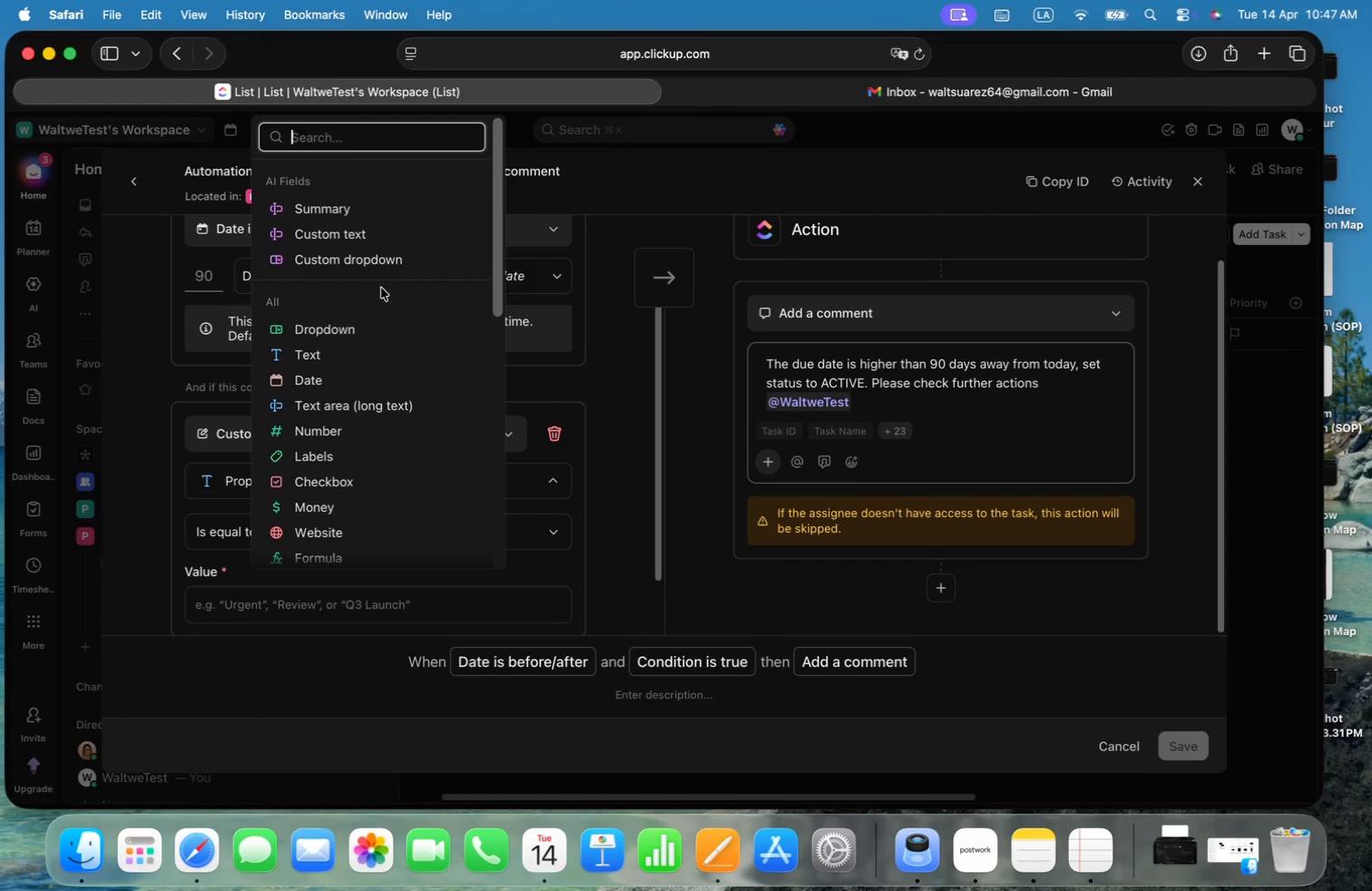 
left_click([387, 258])
 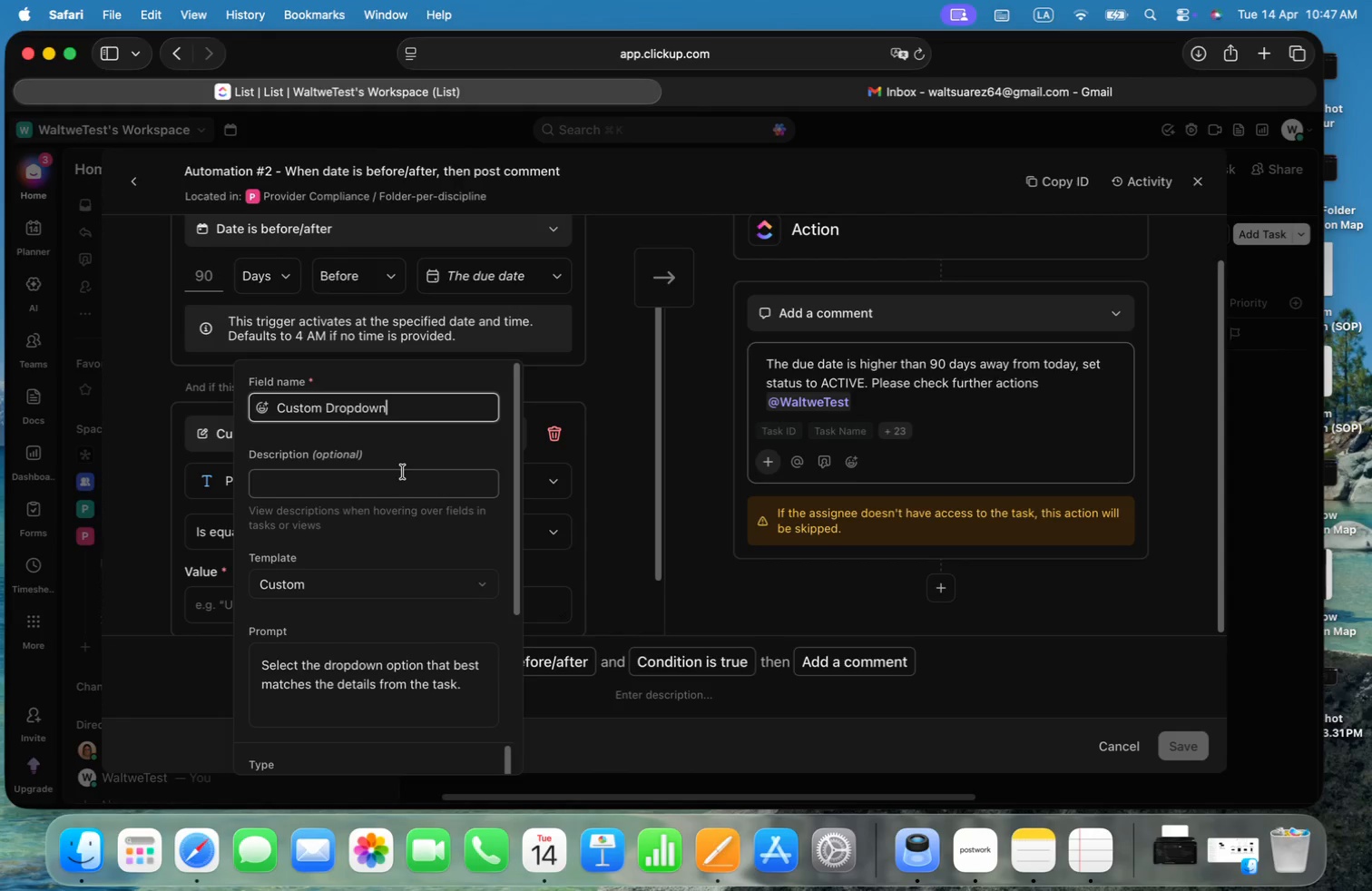 
left_click([413, 476])
 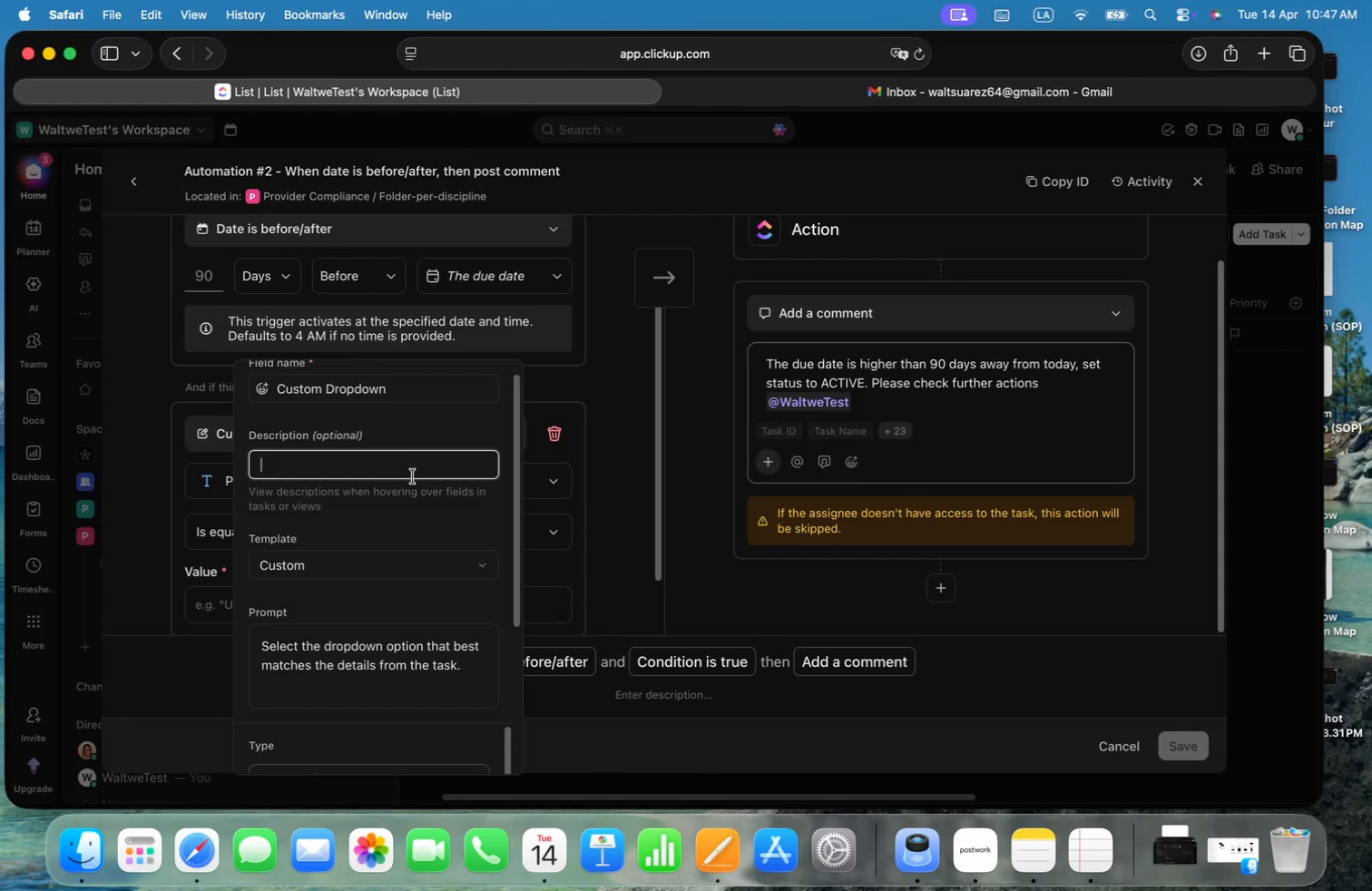 
scroll: coordinate [413, 476], scroll_direction: down, amount: 5.0
 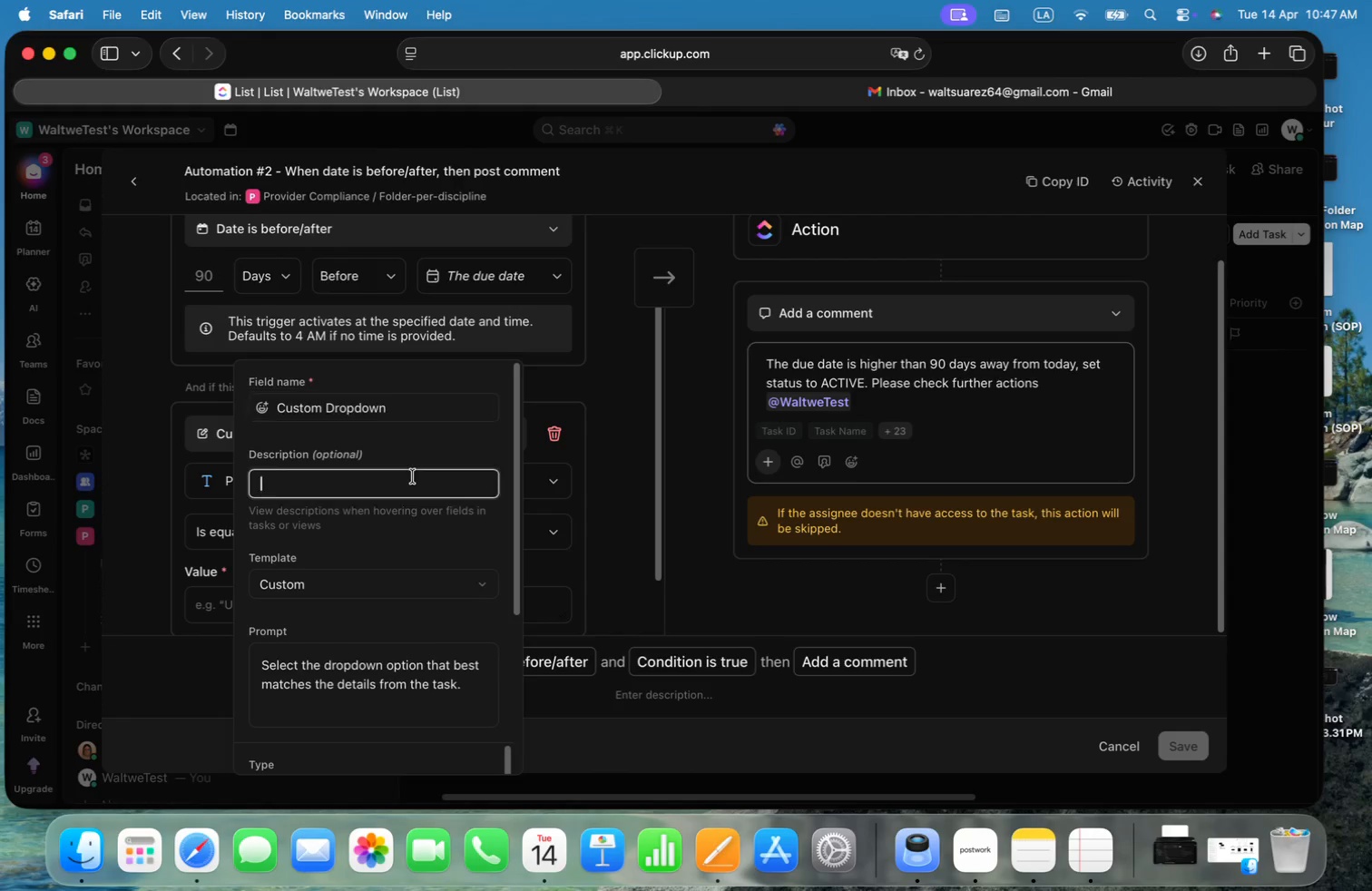 
scroll: coordinate [413, 476], scroll_direction: up, amount: 4.0
 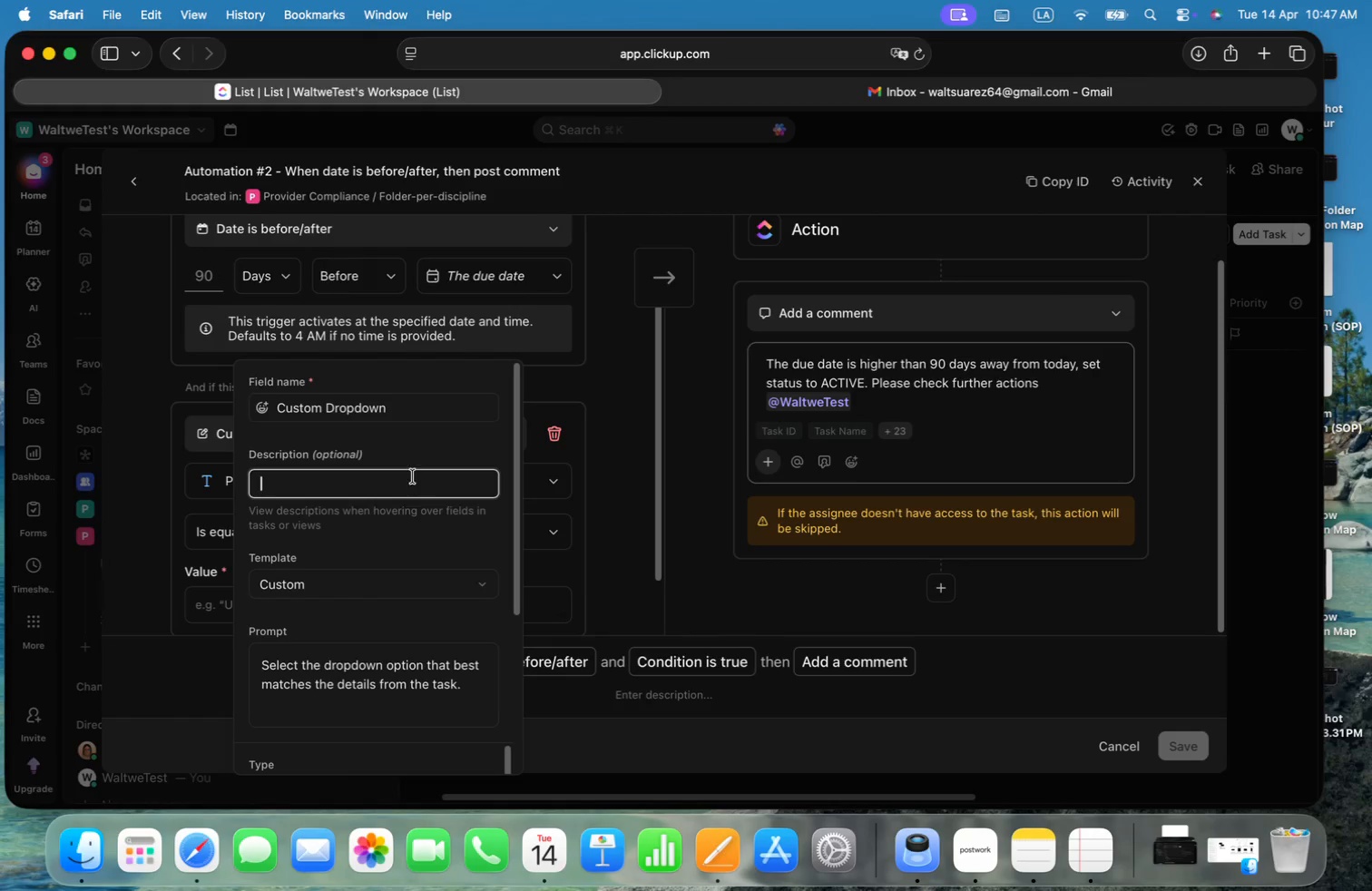 
key(Meta+CommandLeft)
 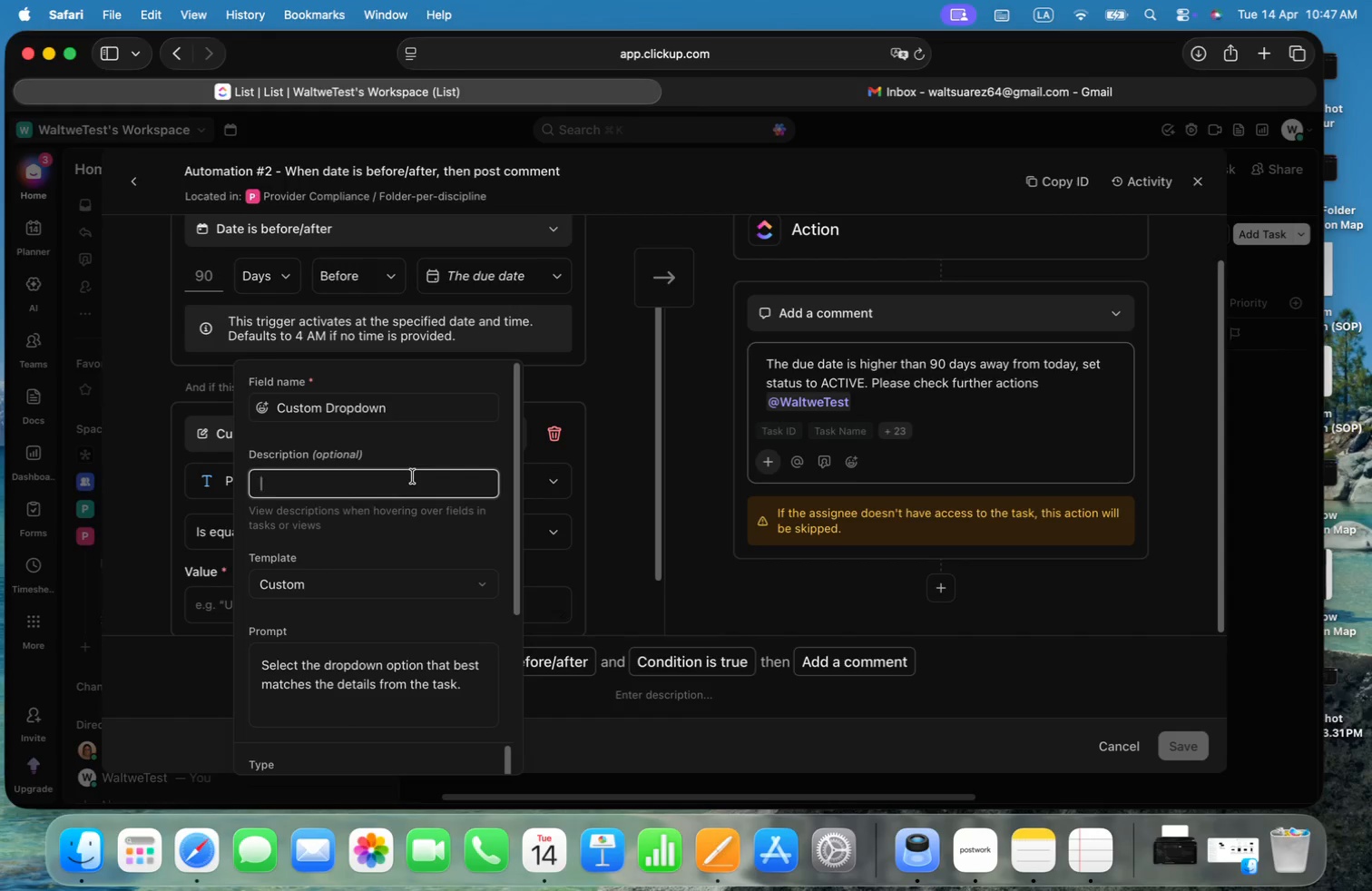 
key(Meta+V)
 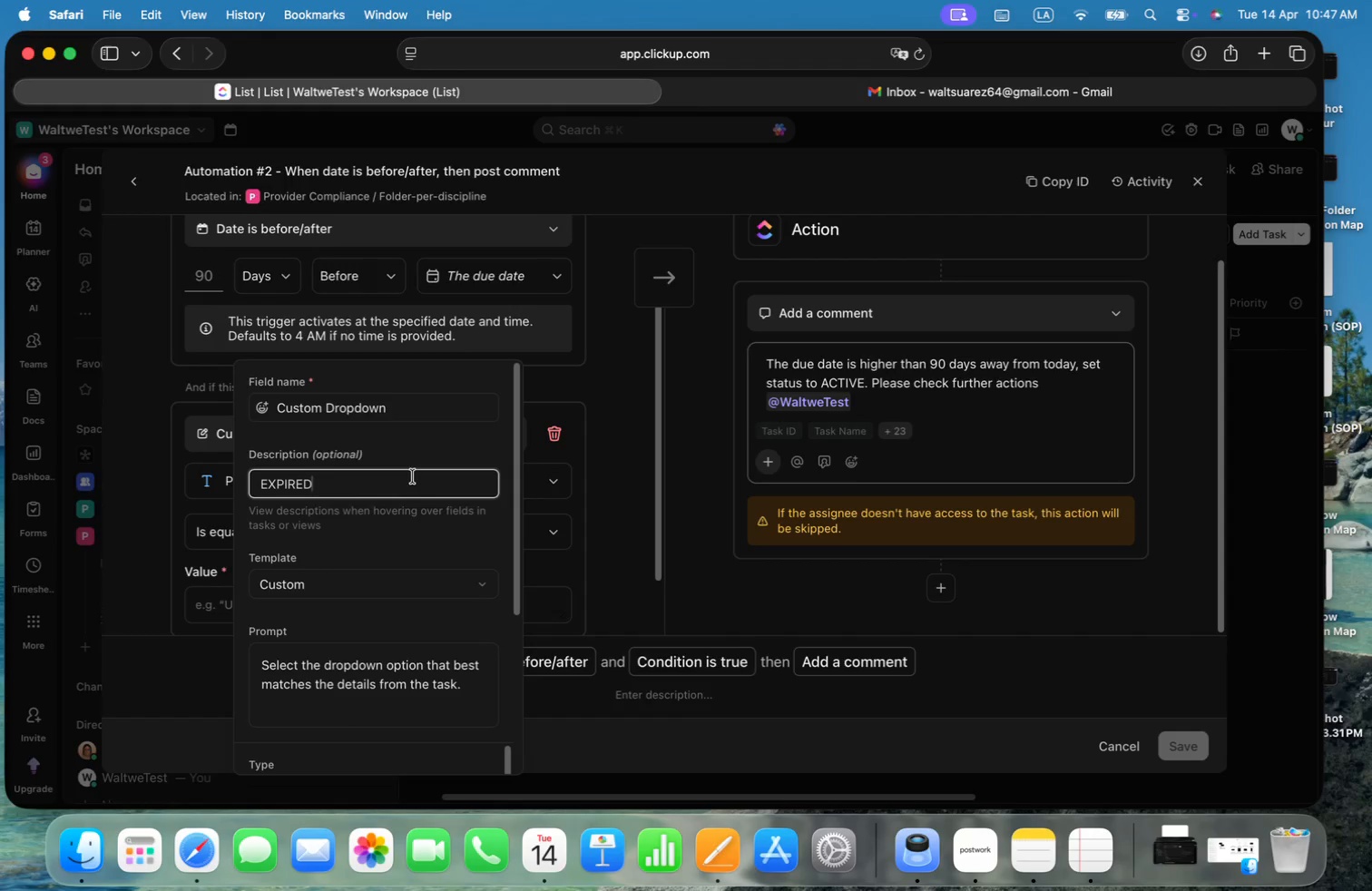 
key(Meta+Z)
 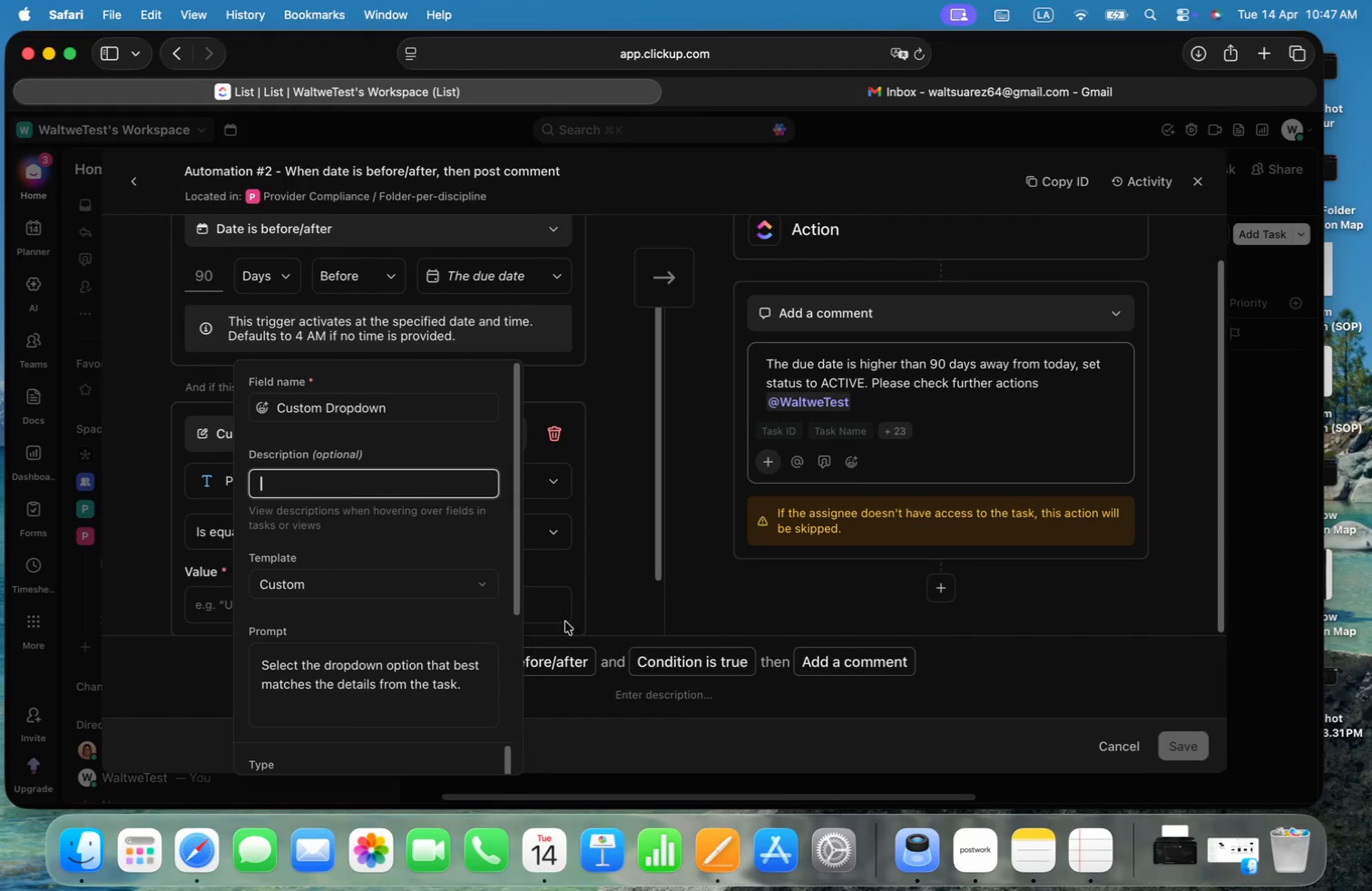 
key(Escape)